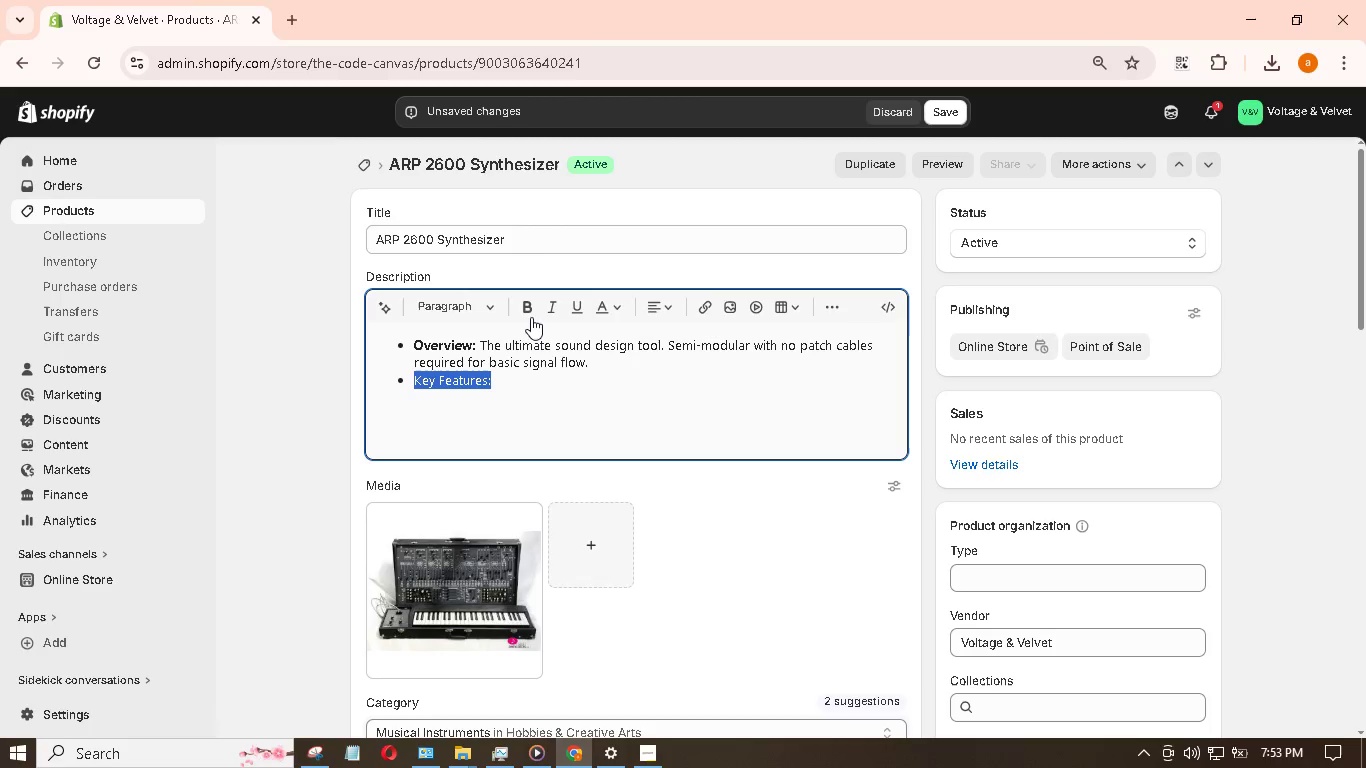 
left_click([529, 310])
 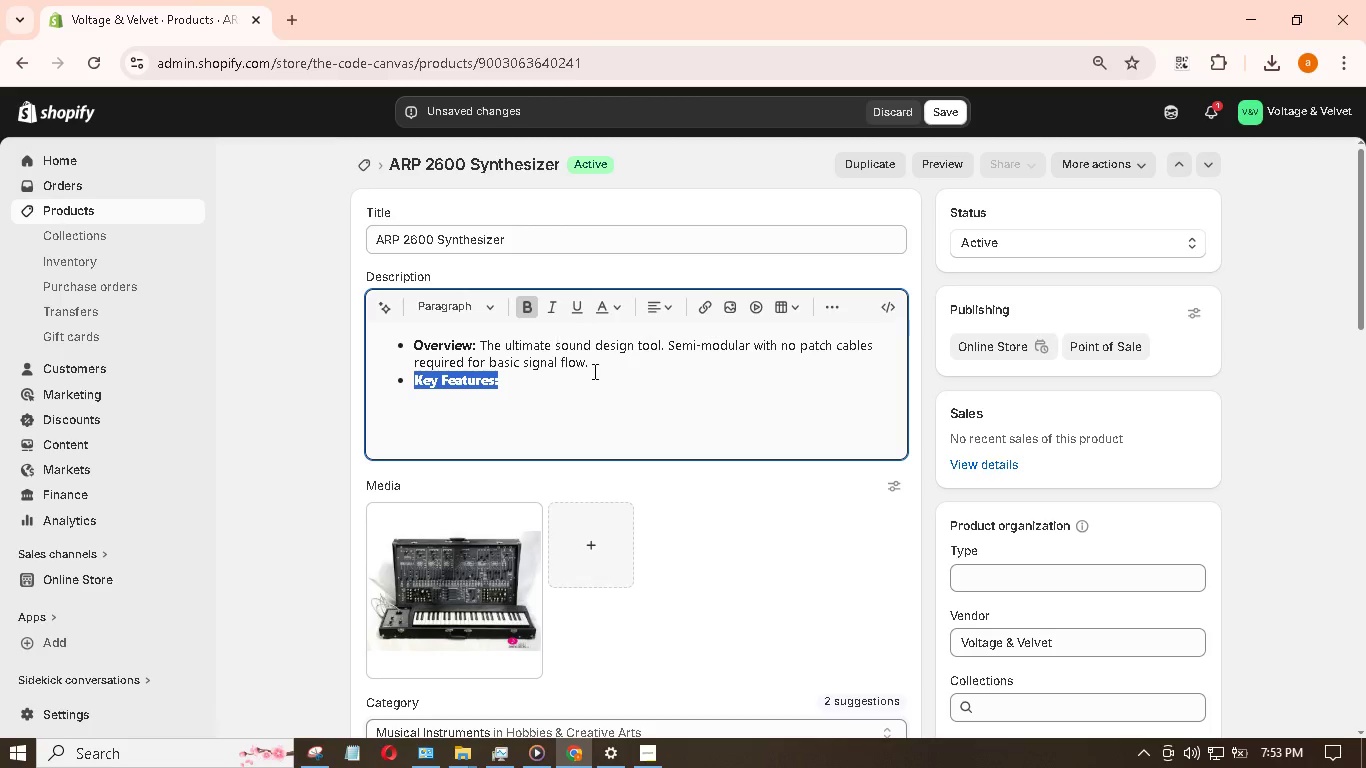 
left_click([593, 372])
 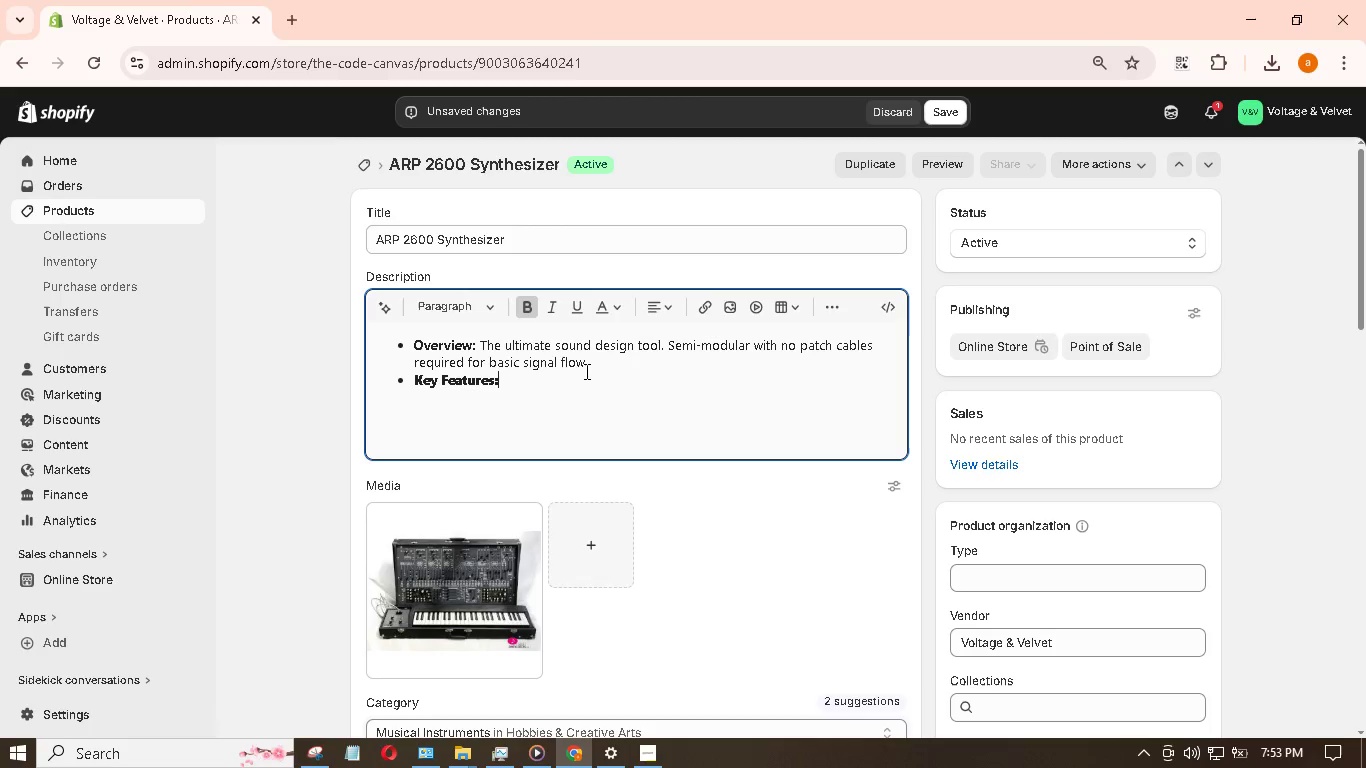 
key(Backspace)
 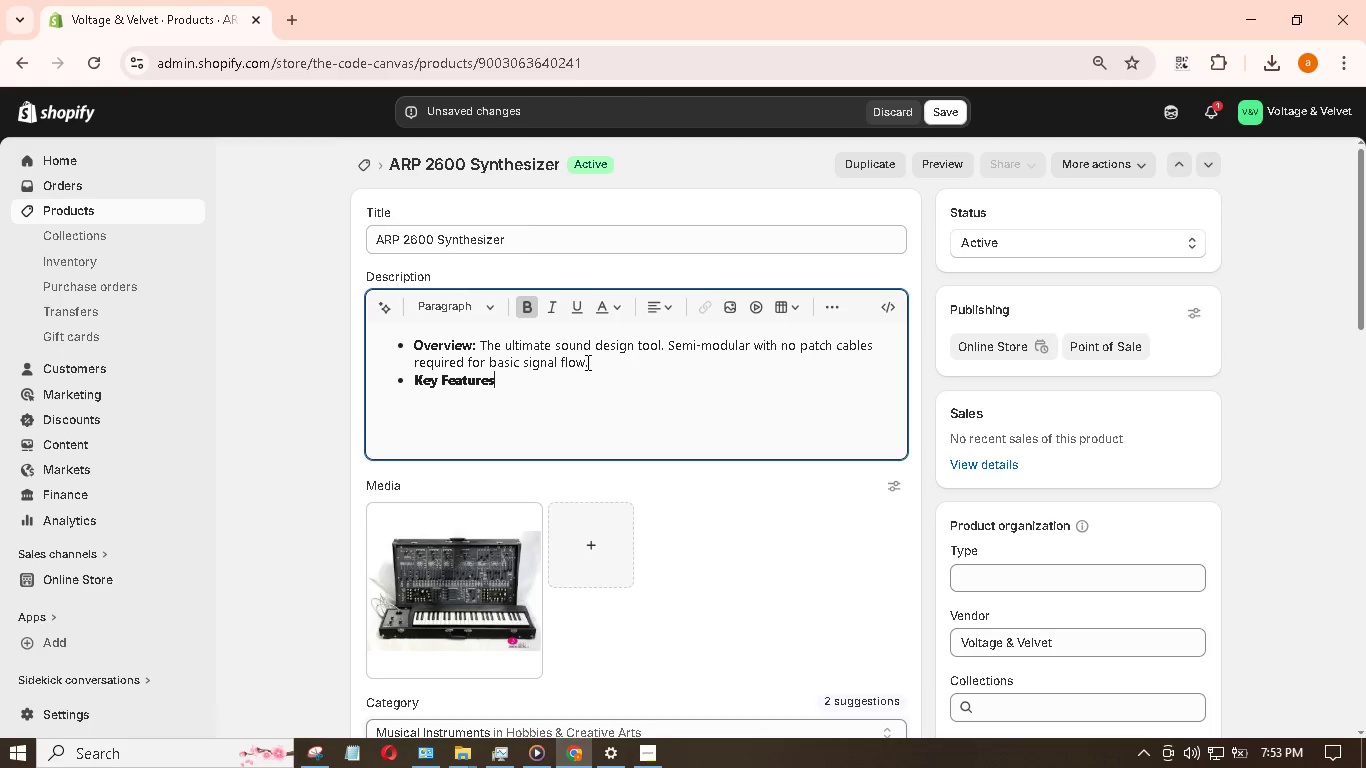 
key(Shift+ShiftRight)
 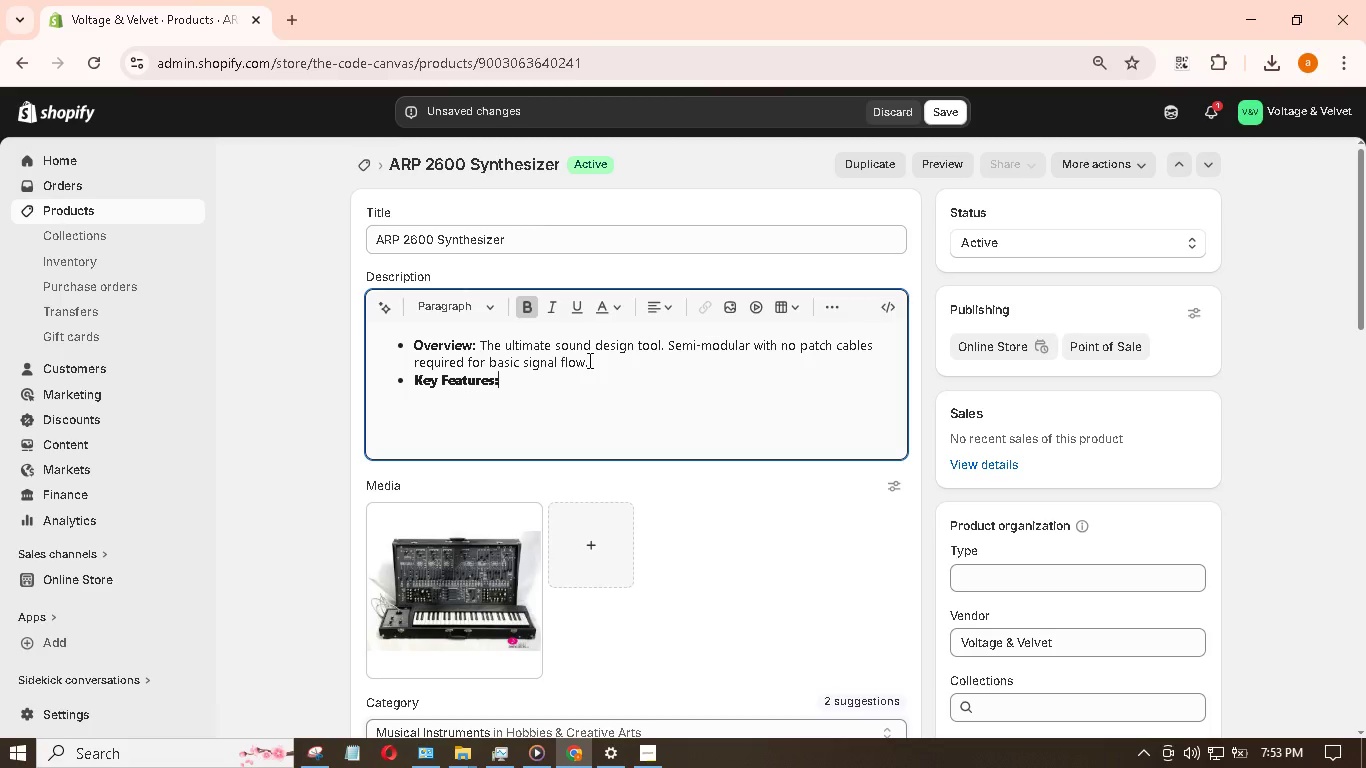 
key(Shift+Semicolon)
 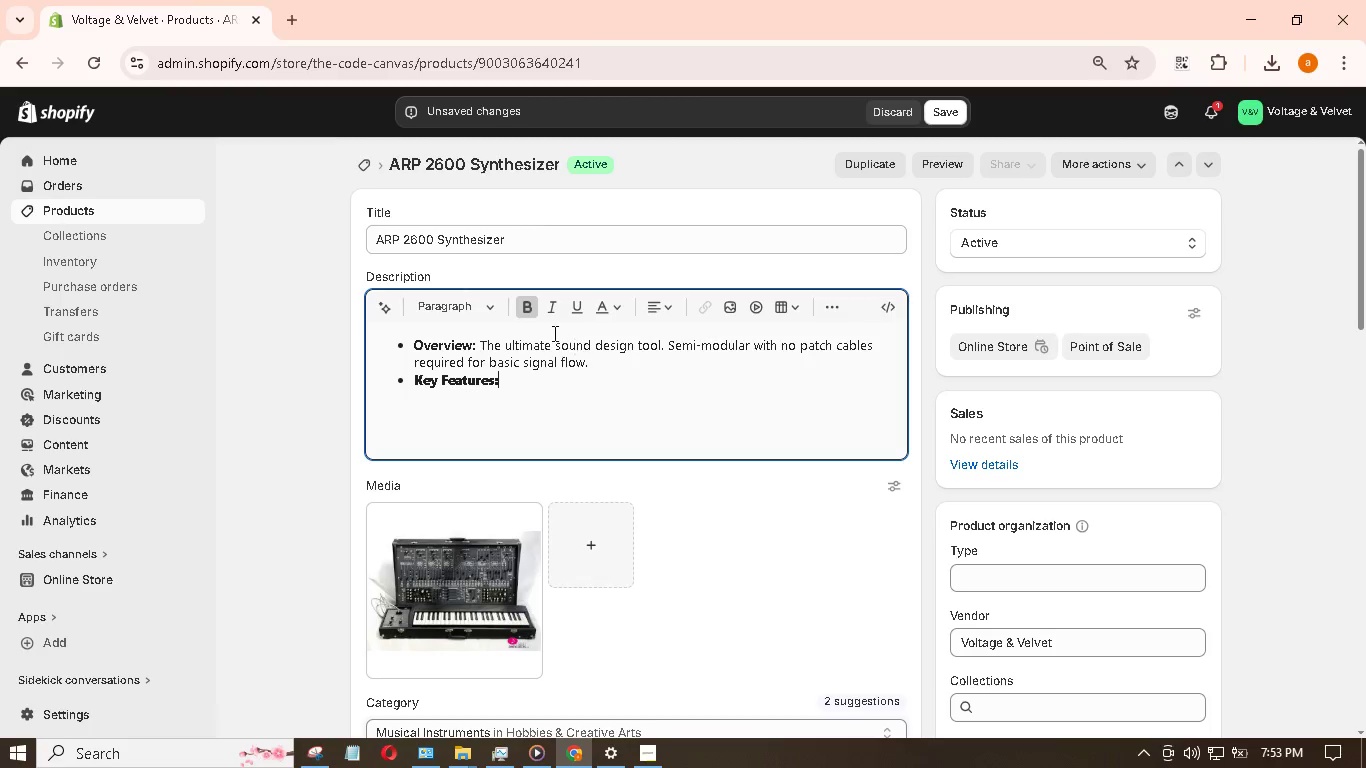 
key(Backspace)
 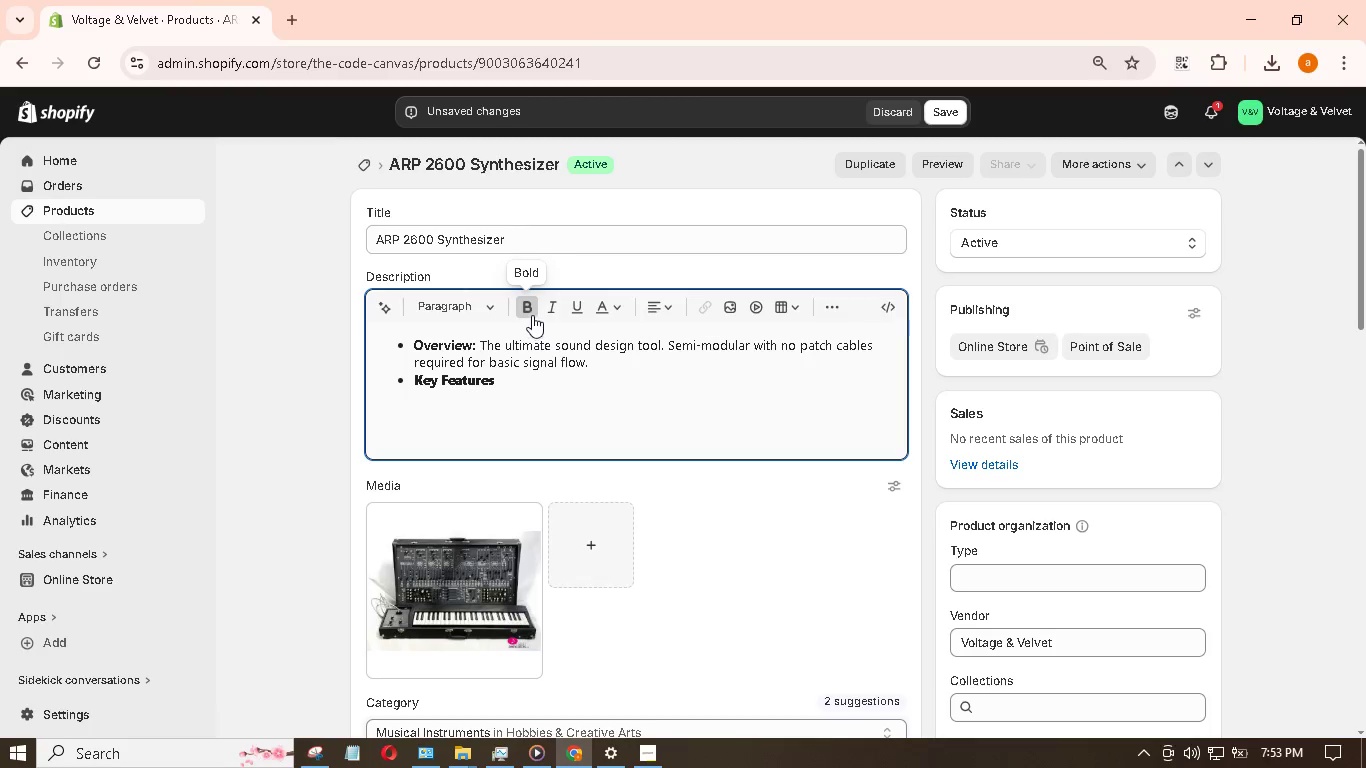 
left_click([532, 315])
 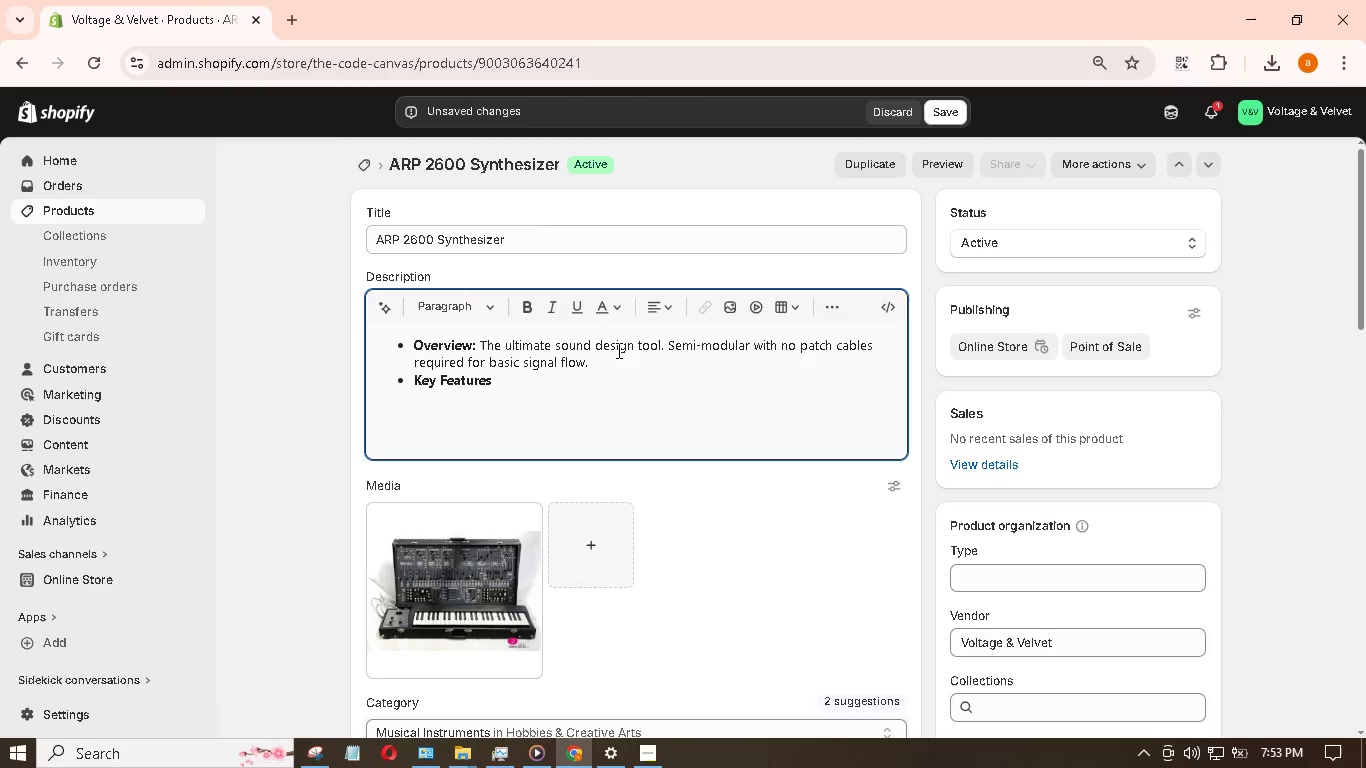 
key(Shift+ShiftRight)
 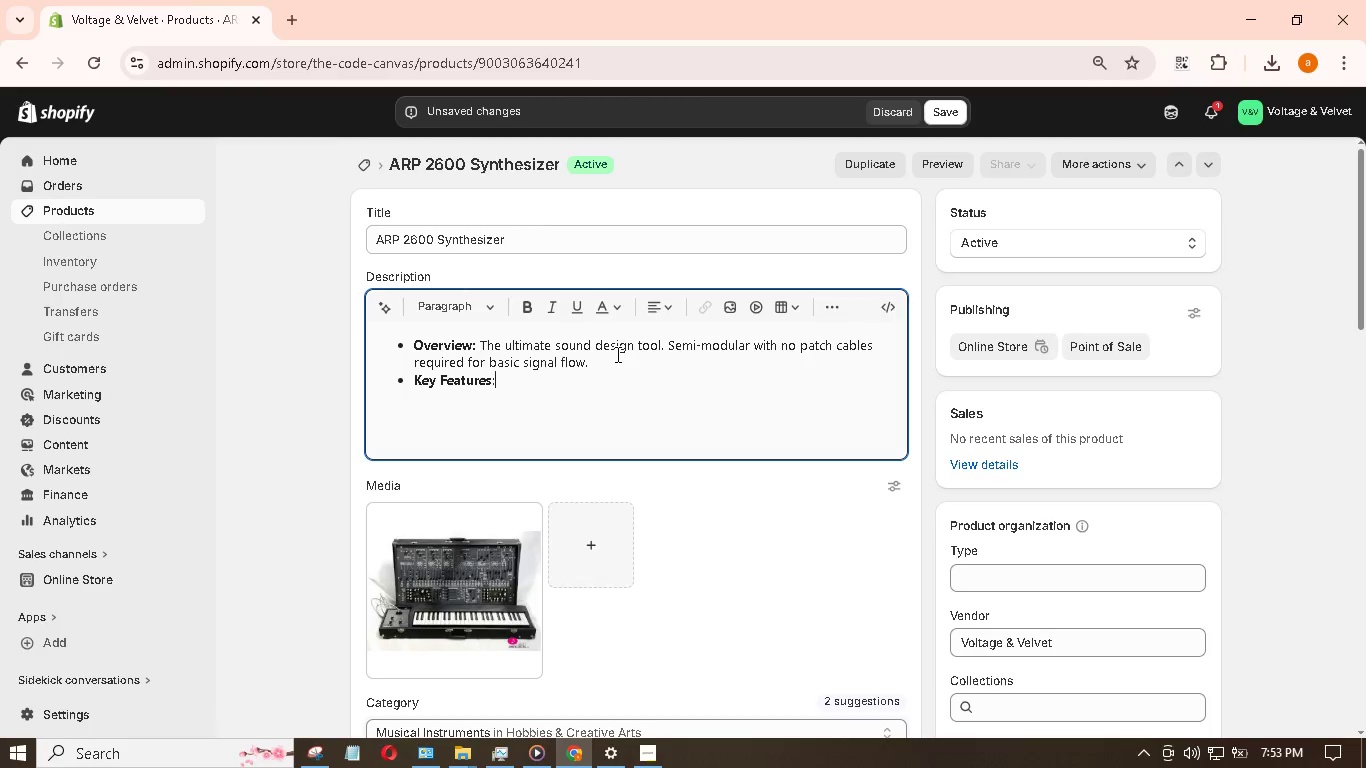 
key(Shift+Semicolon)
 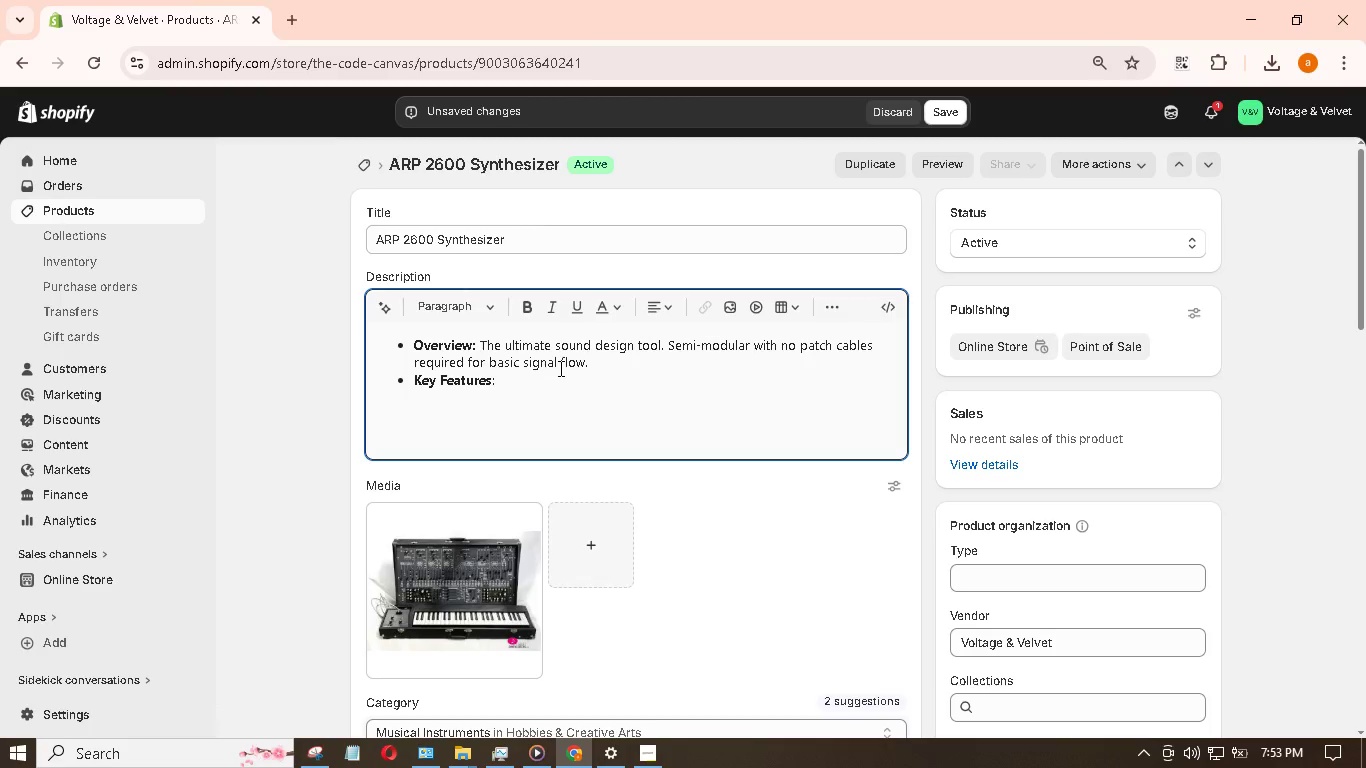 
key(Enter)
 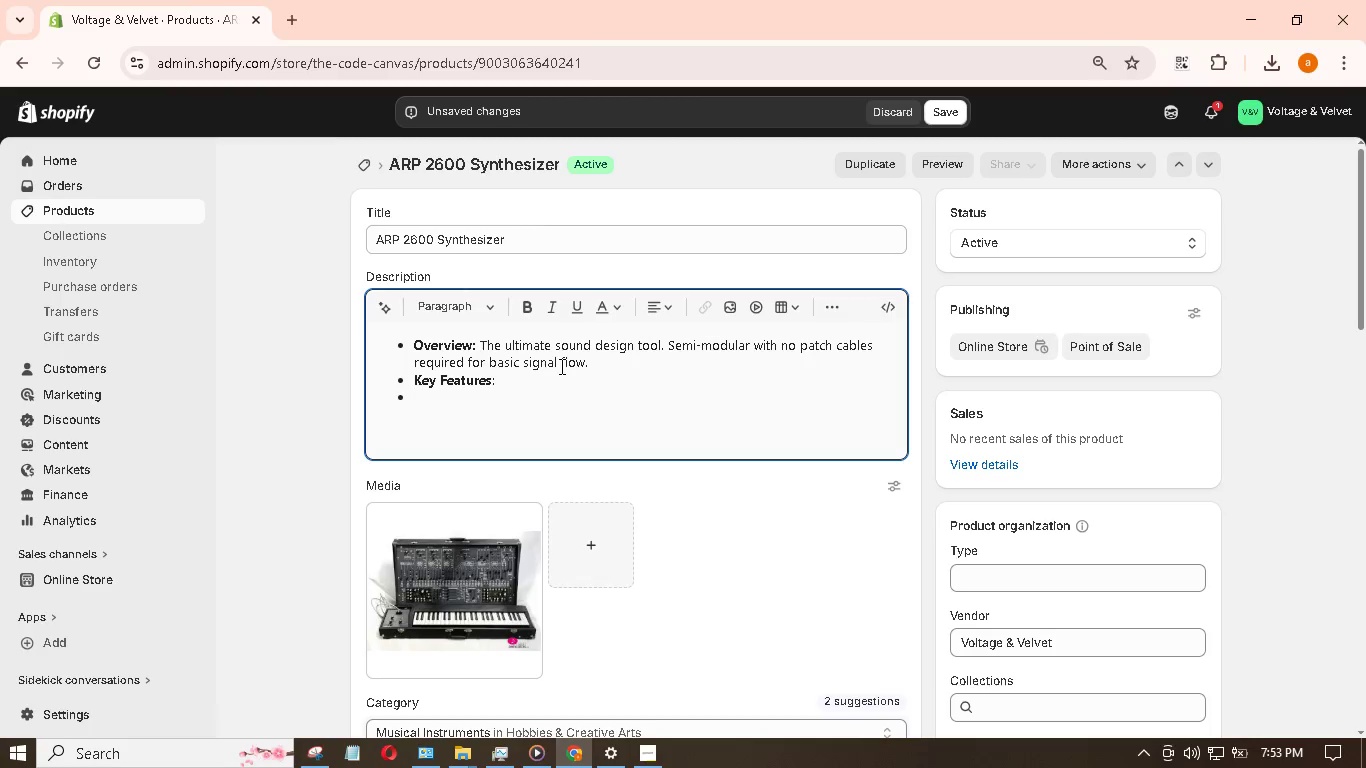 
key(Backspace)
 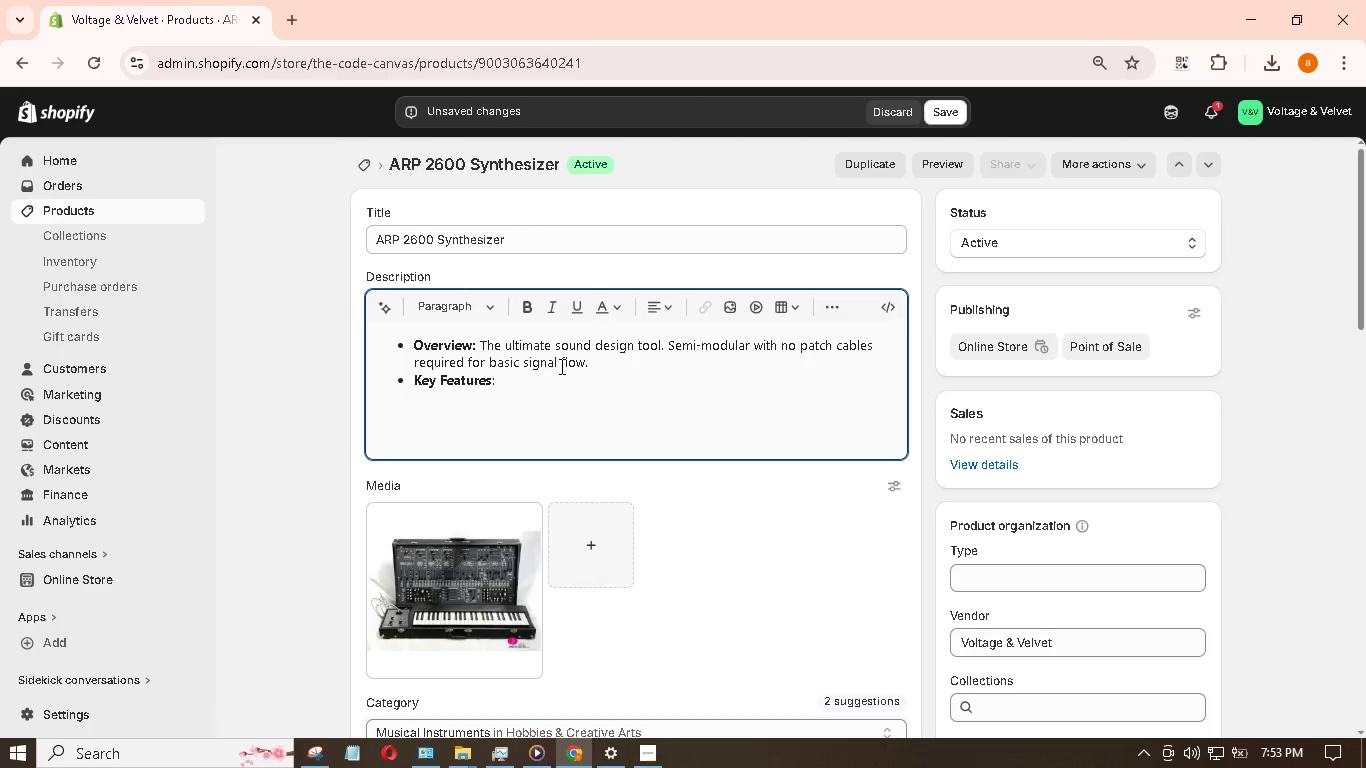 
key(Enter)
 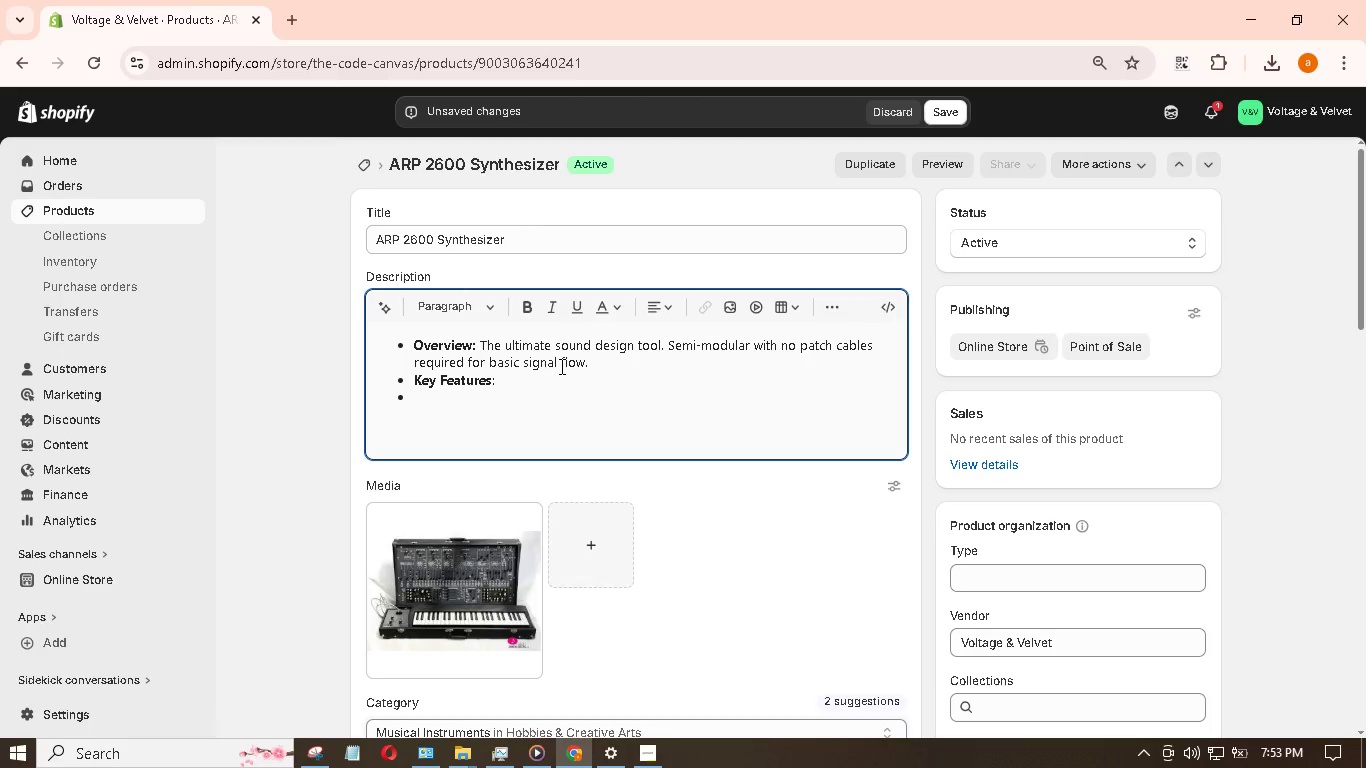 
key(Enter)
 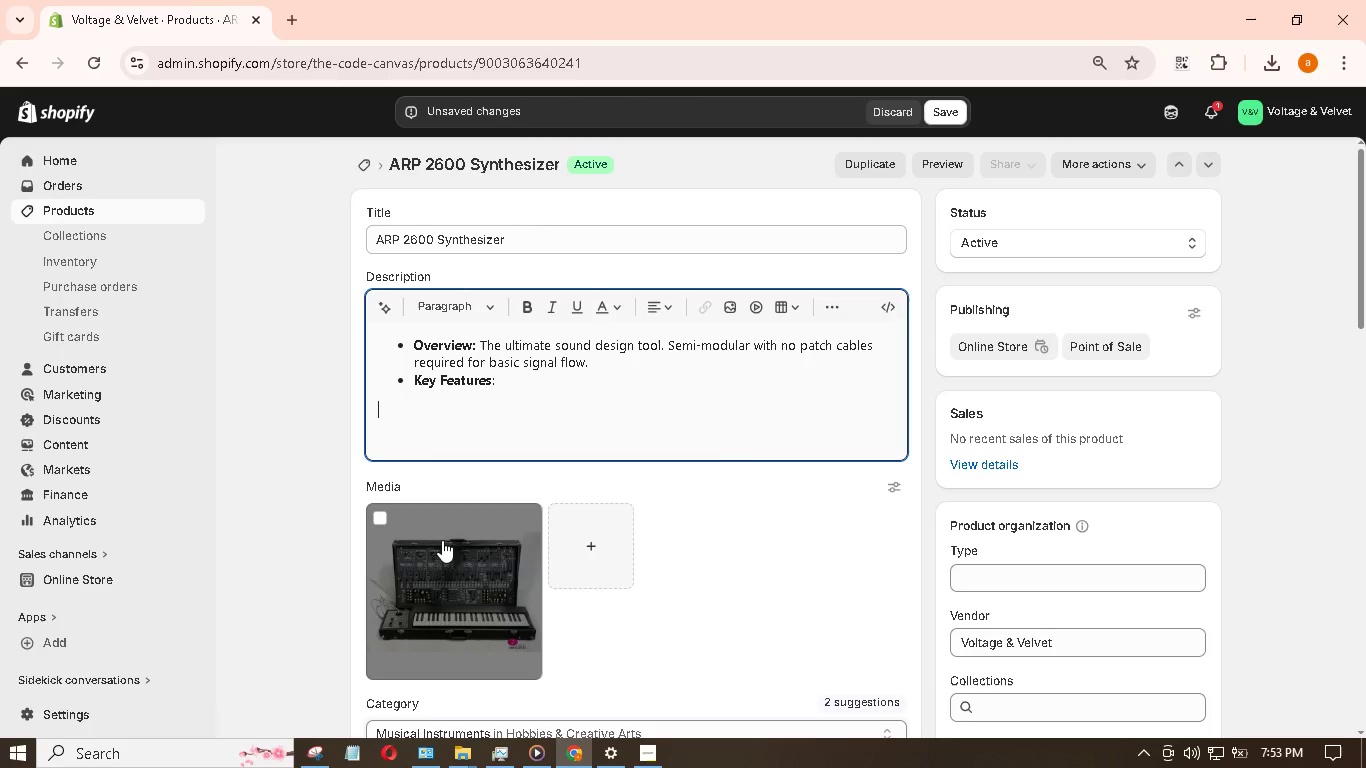 
wait(5.98)
 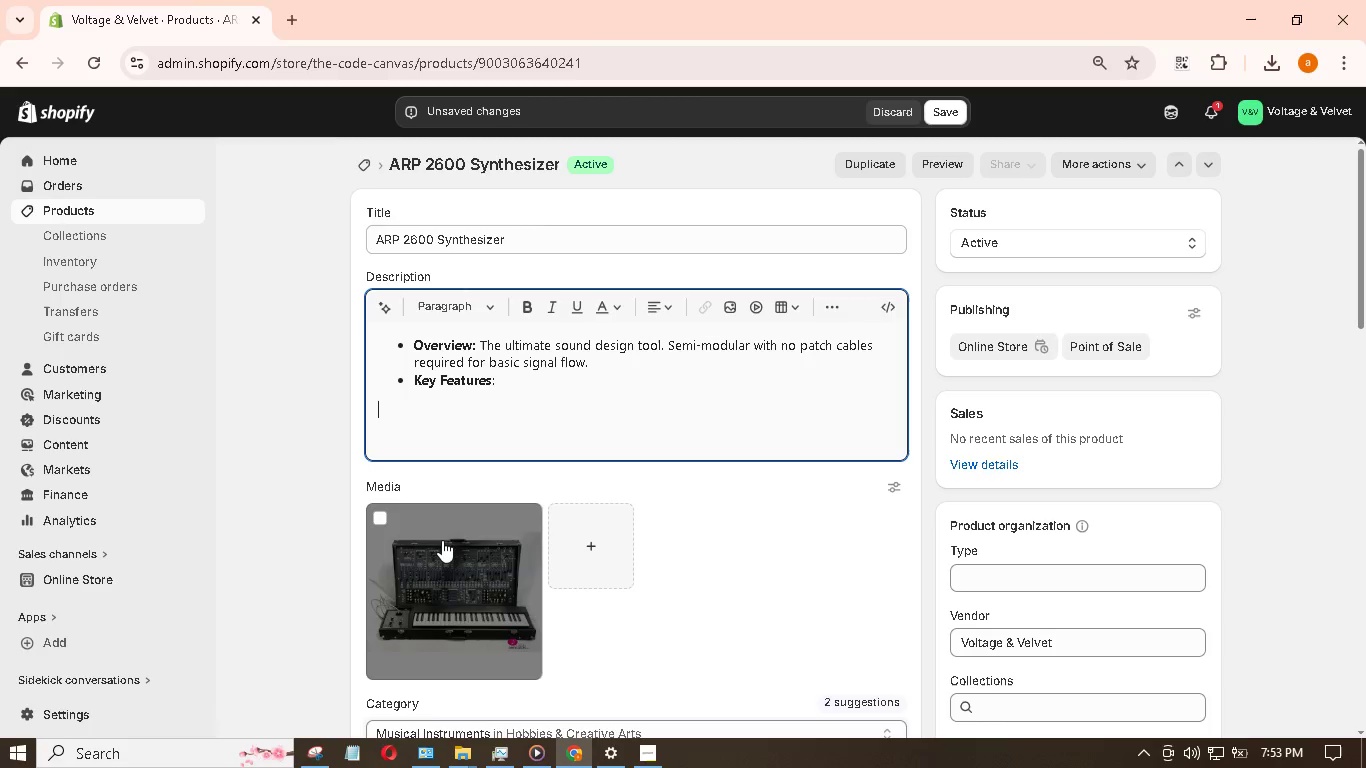 
hold_key(key=ShiftLeft, duration=1.49)
 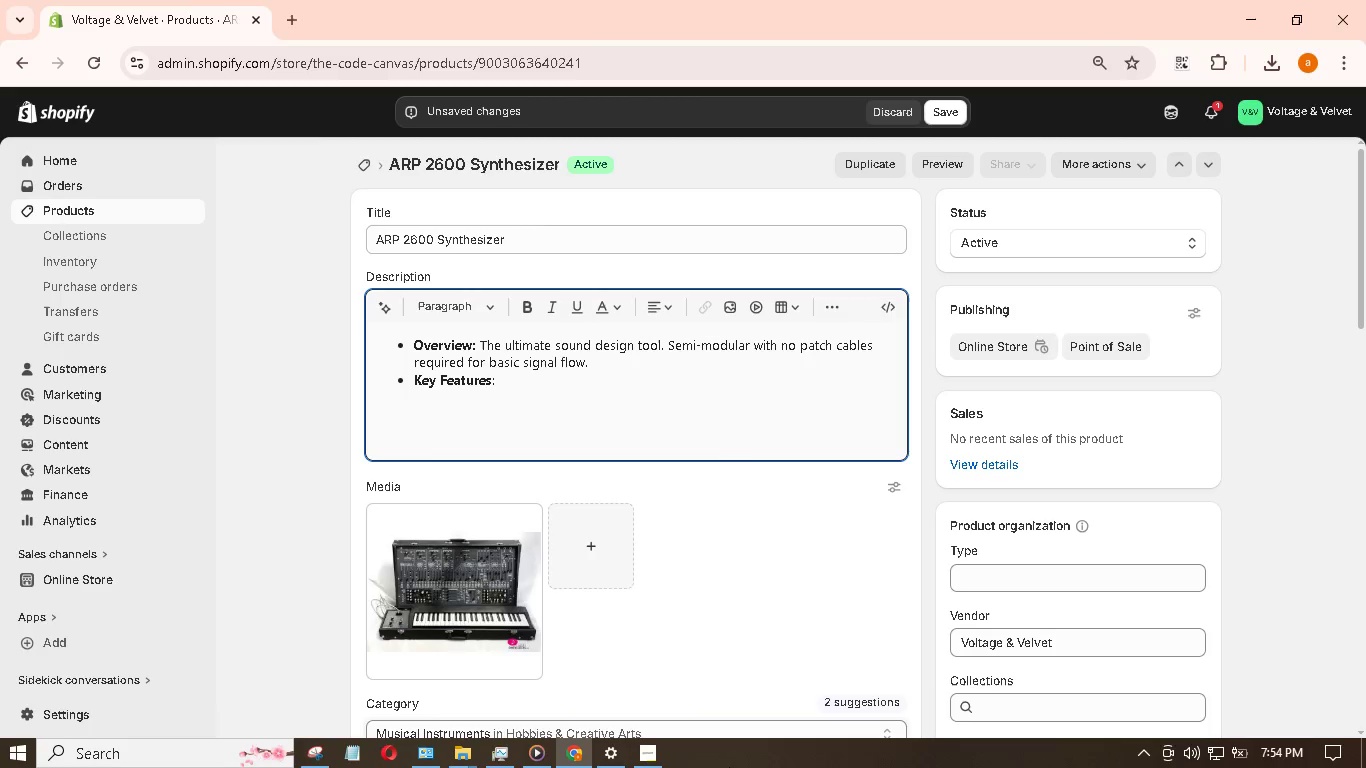 
wait(8.39)
 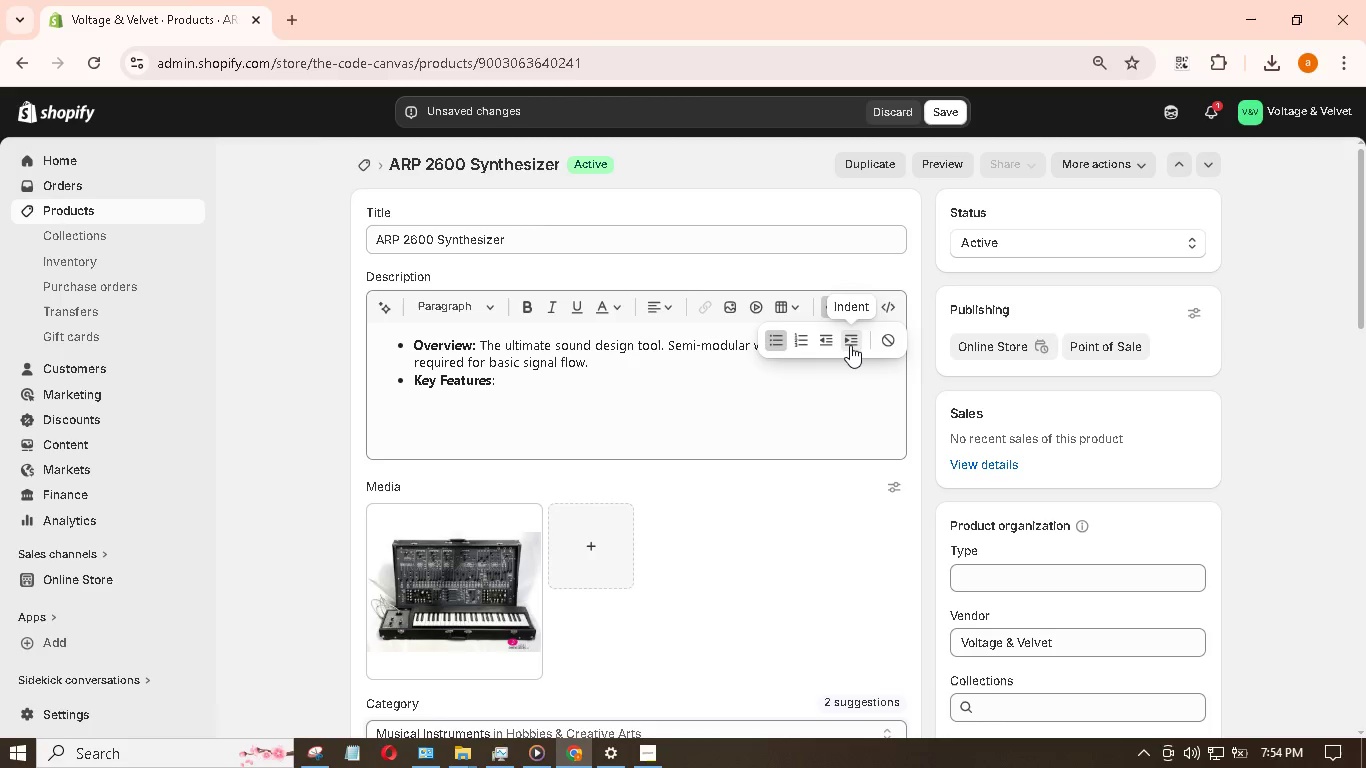 
type(THREee-oscilator )
key(Backspace)
 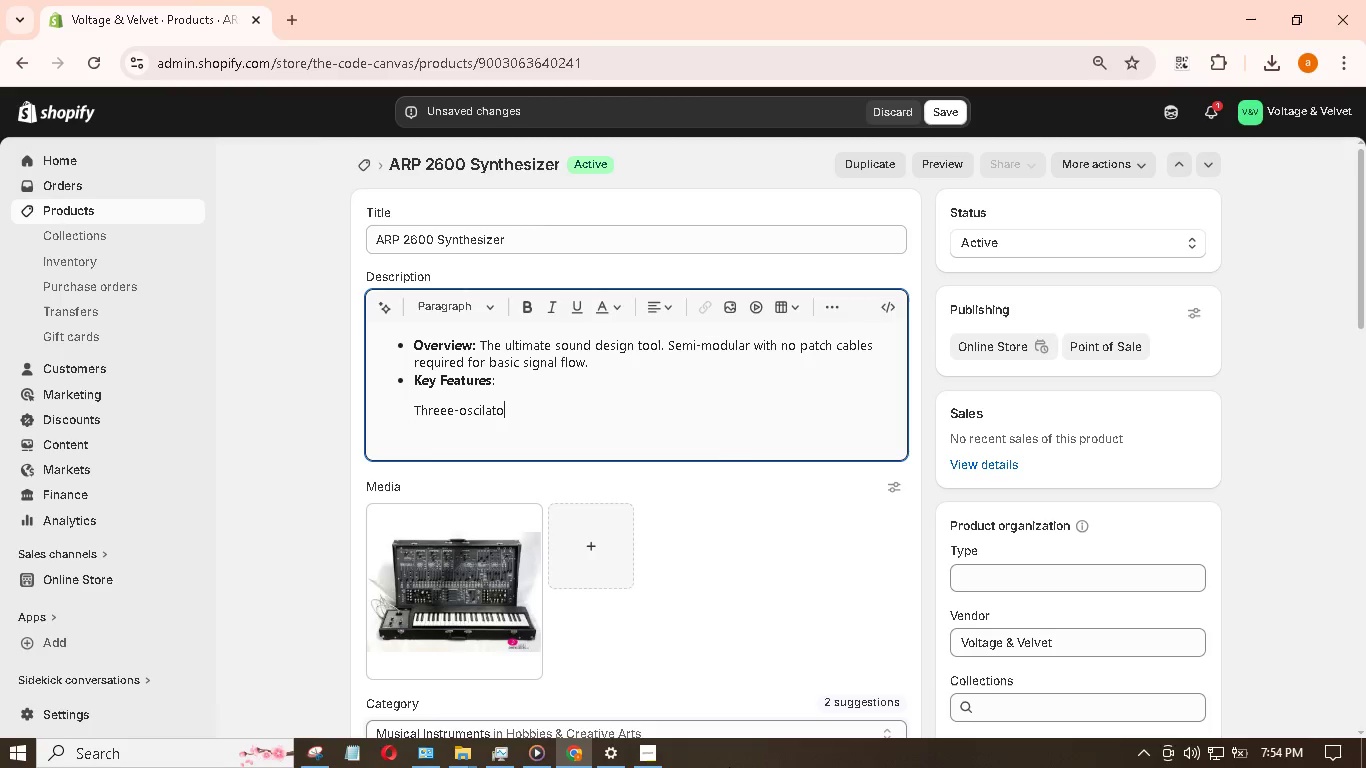 
hold_key(key=ArrowLeft, duration=0.66)
 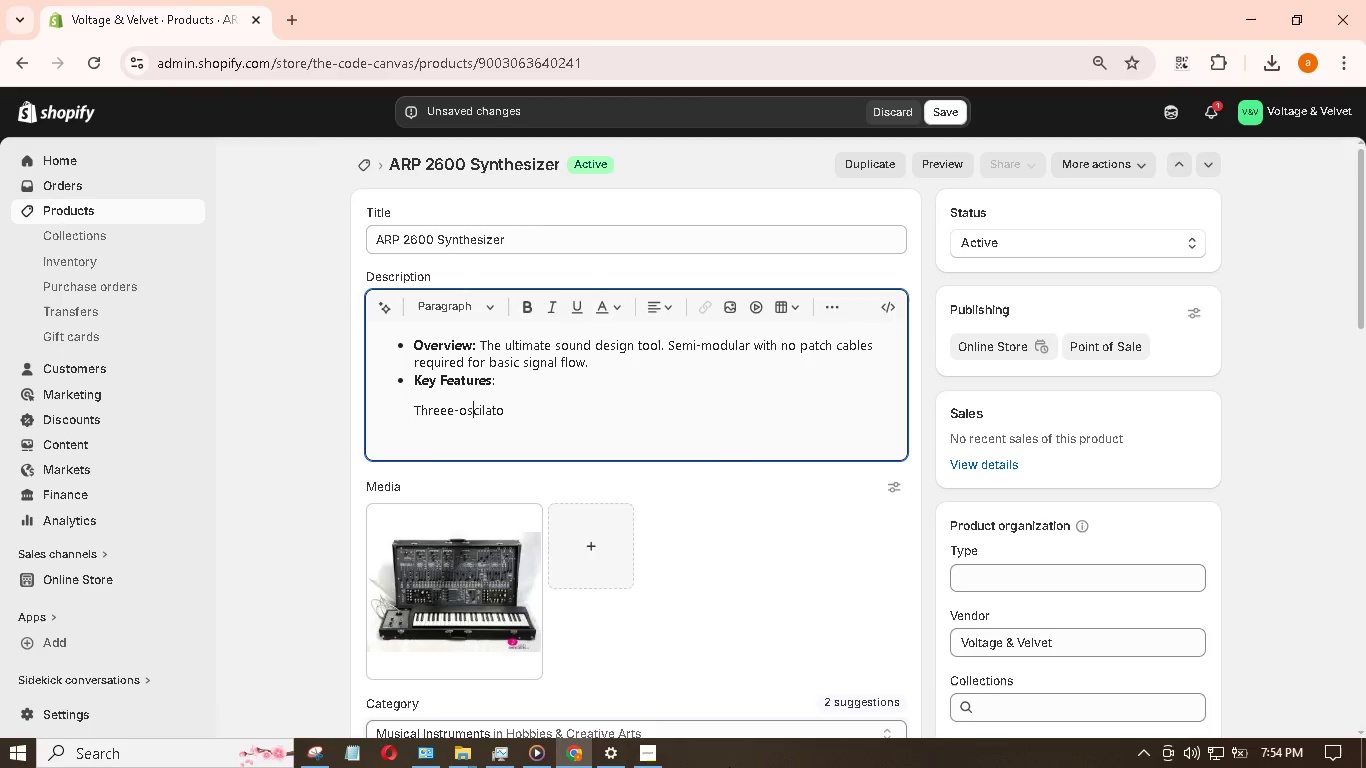 
key(ArrowLeft)
 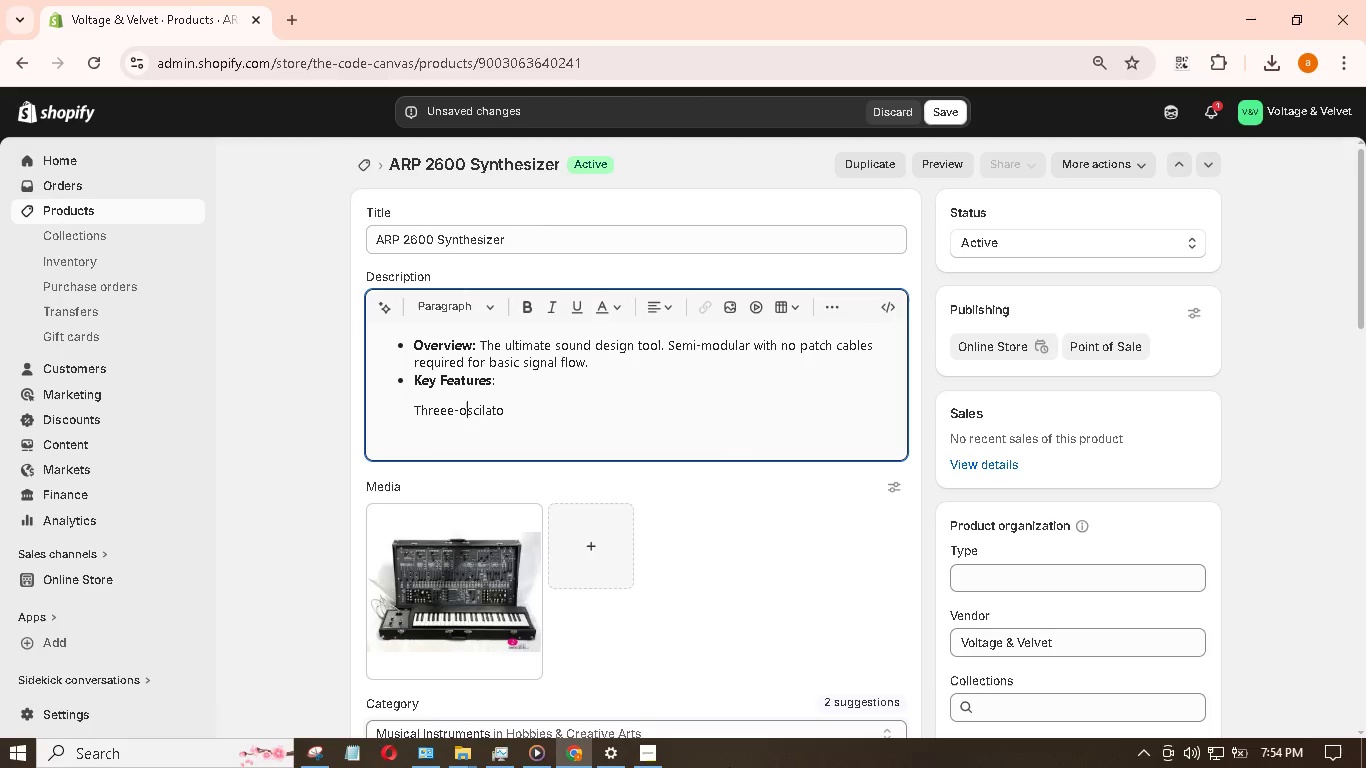 
key(ArrowLeft)
 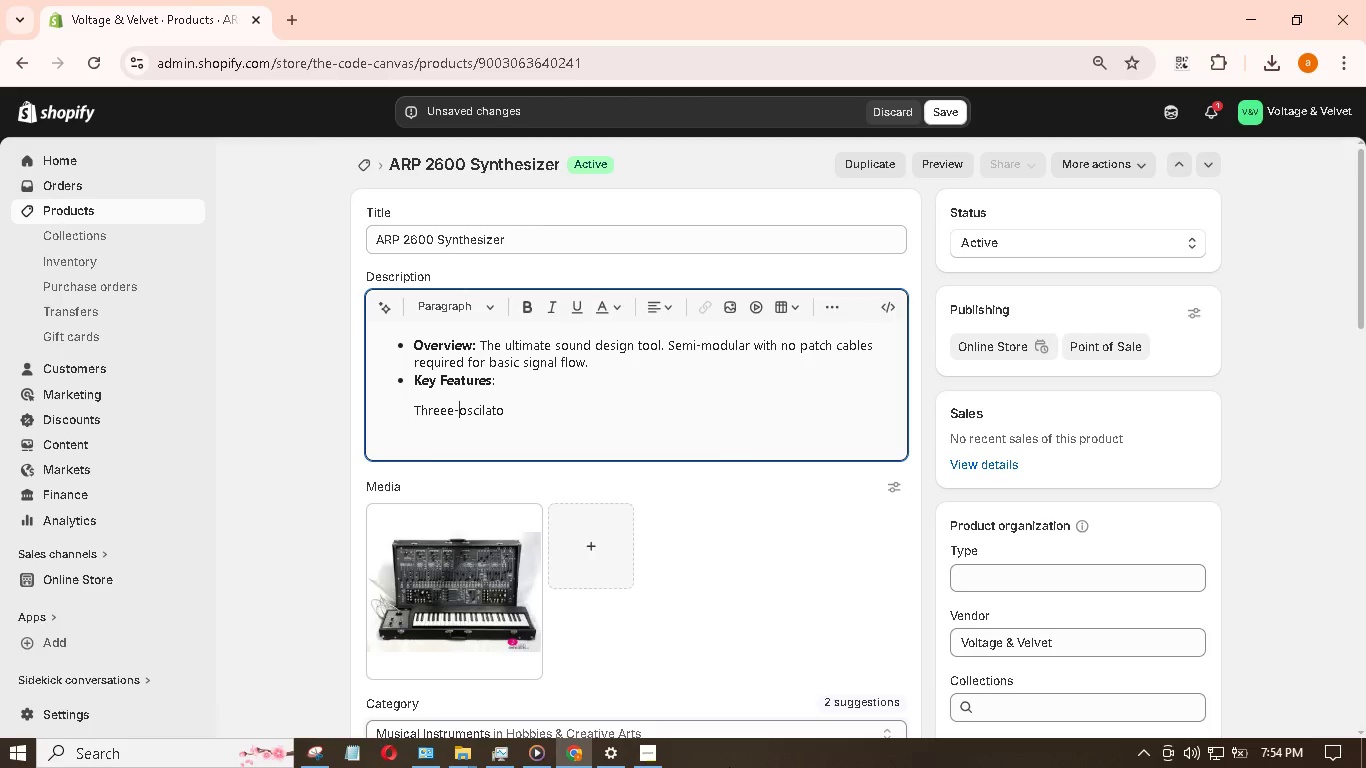 
key(ArrowLeft)
 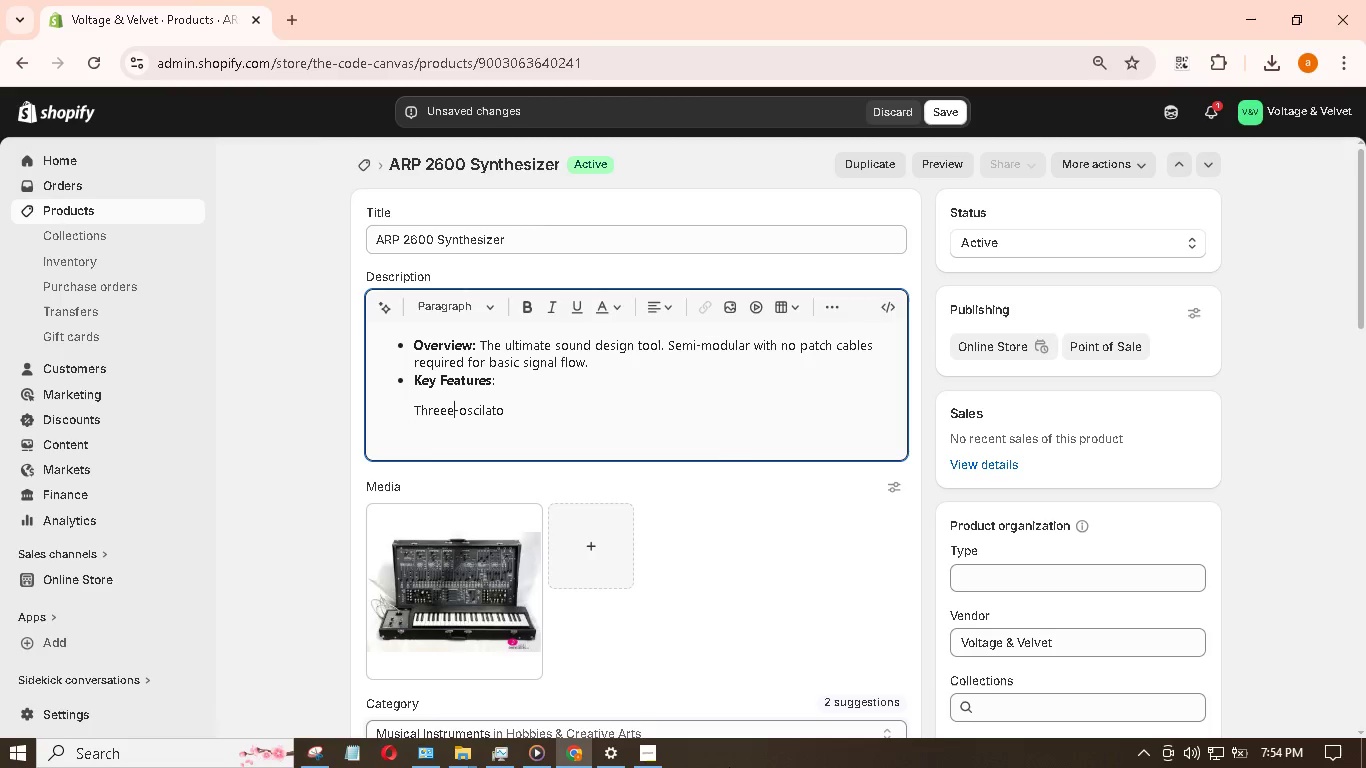 
key(Backspace)
 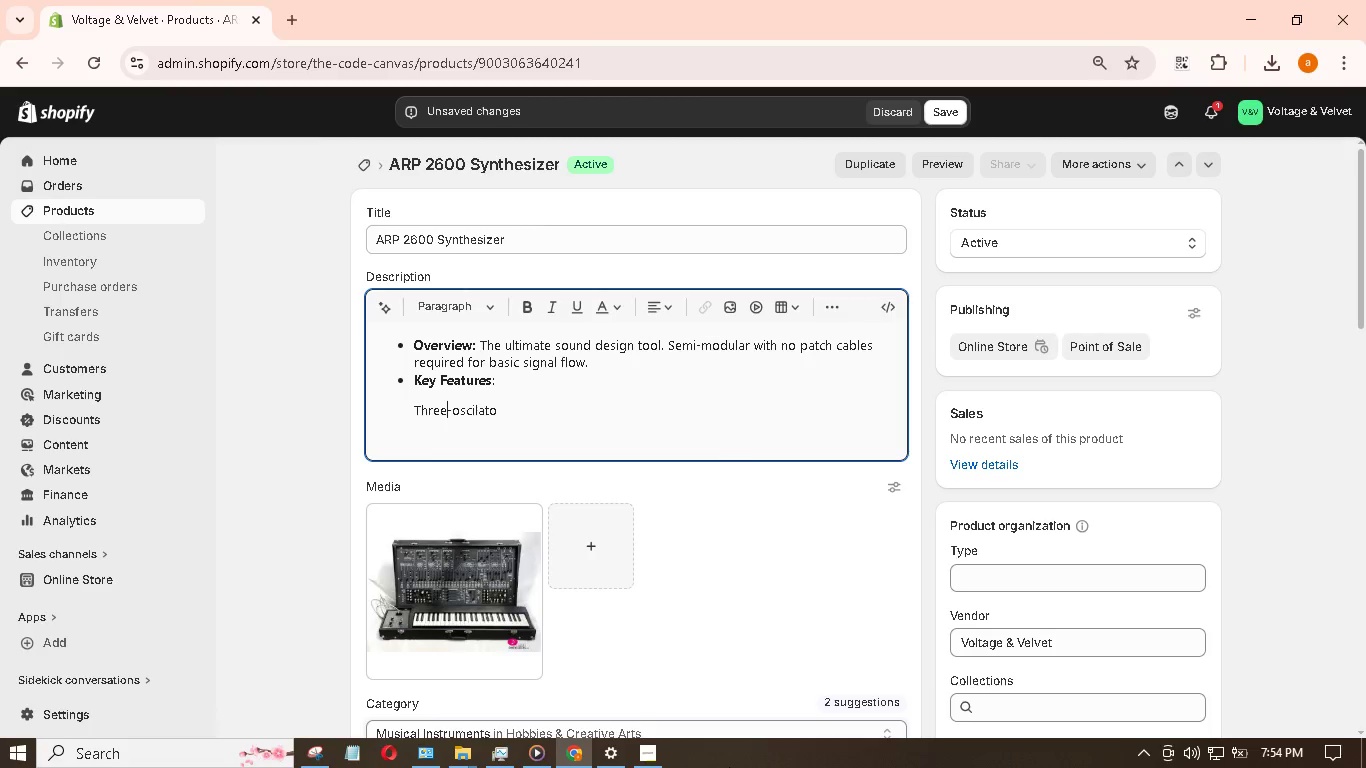 
hold_key(key=ArrowRight, duration=0.84)
 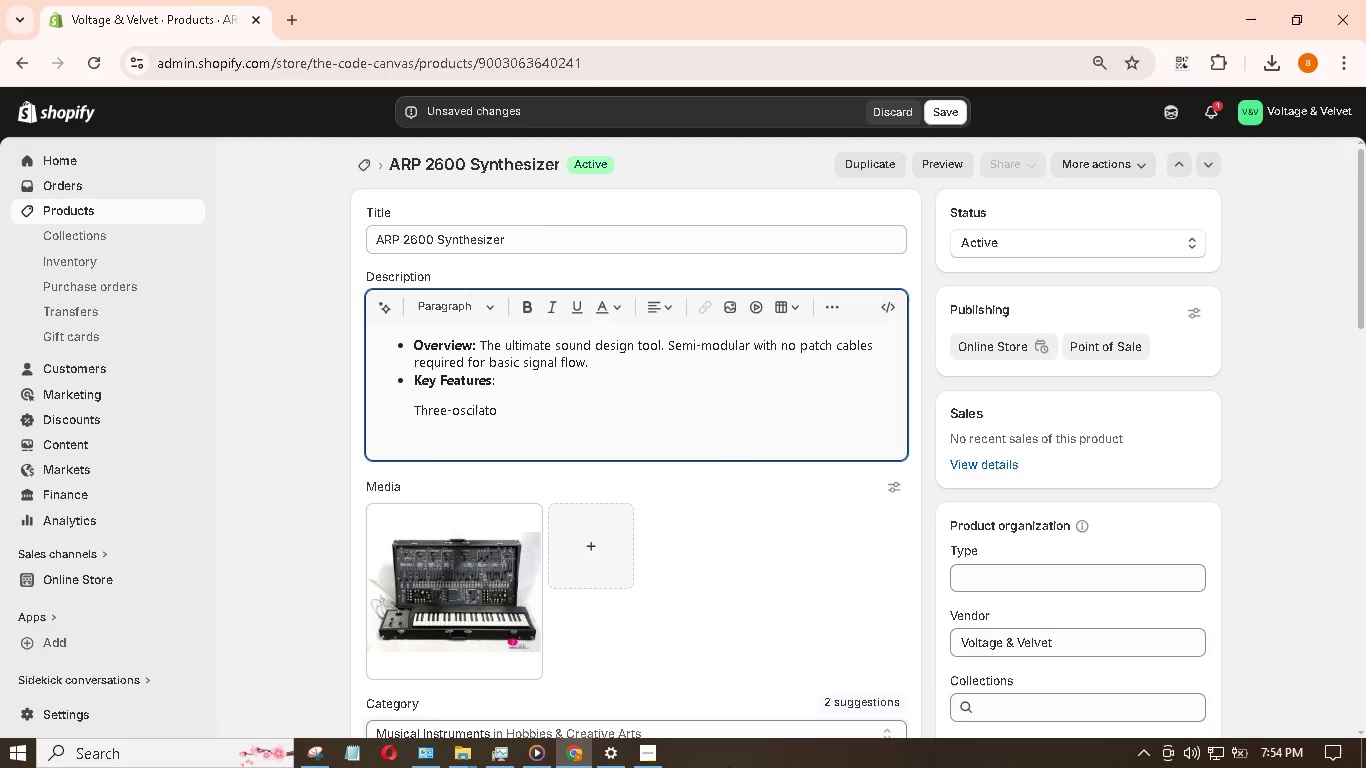 
key(ArrowLeft)
 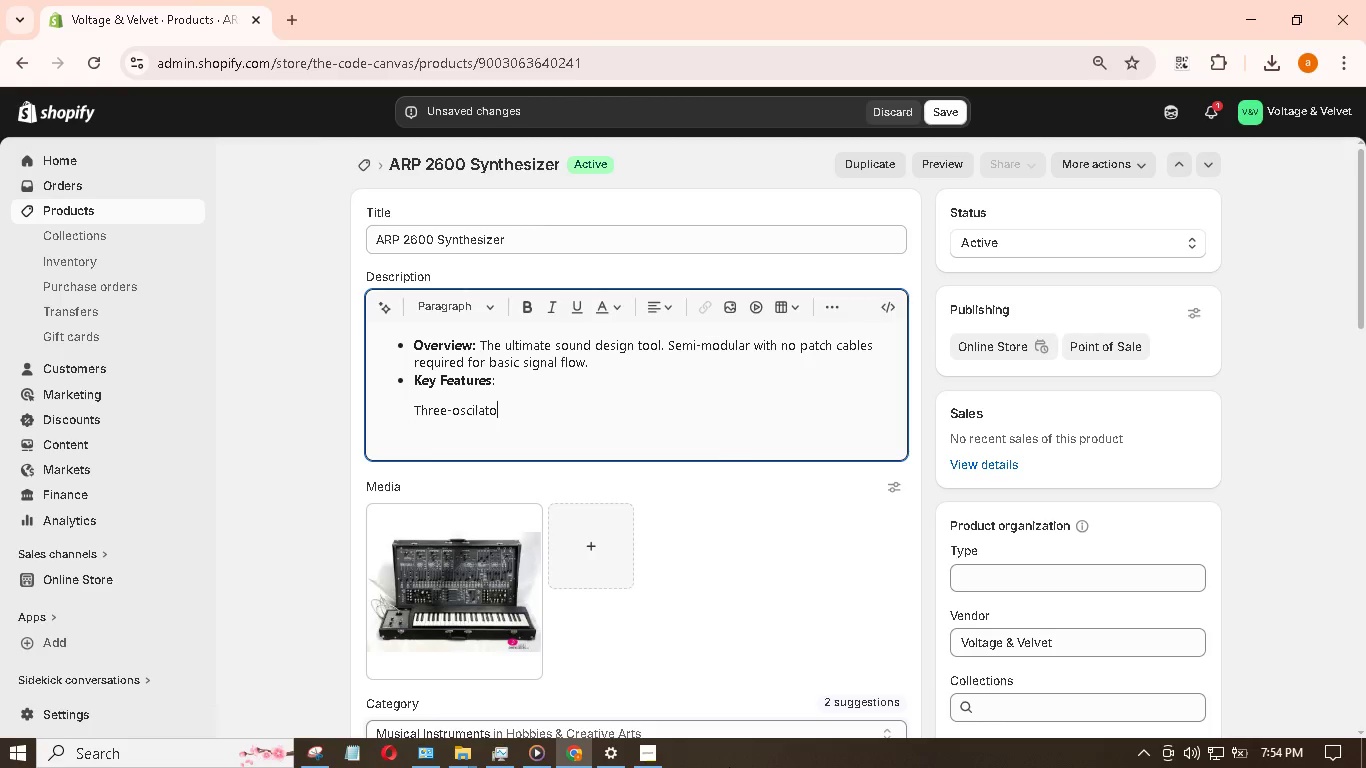 
type(r deign (vco 1, 2 nd 3))
 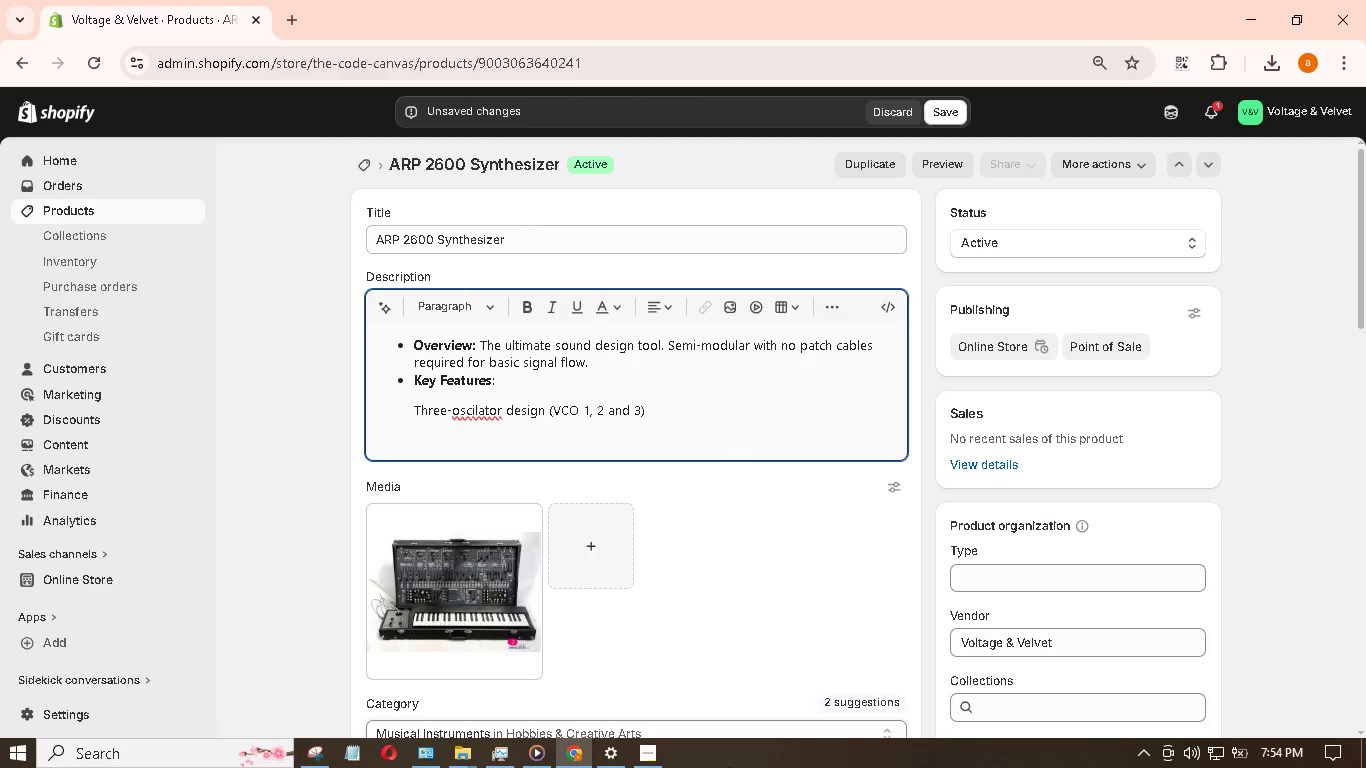 
hold_key(key=S, duration=0.48)
 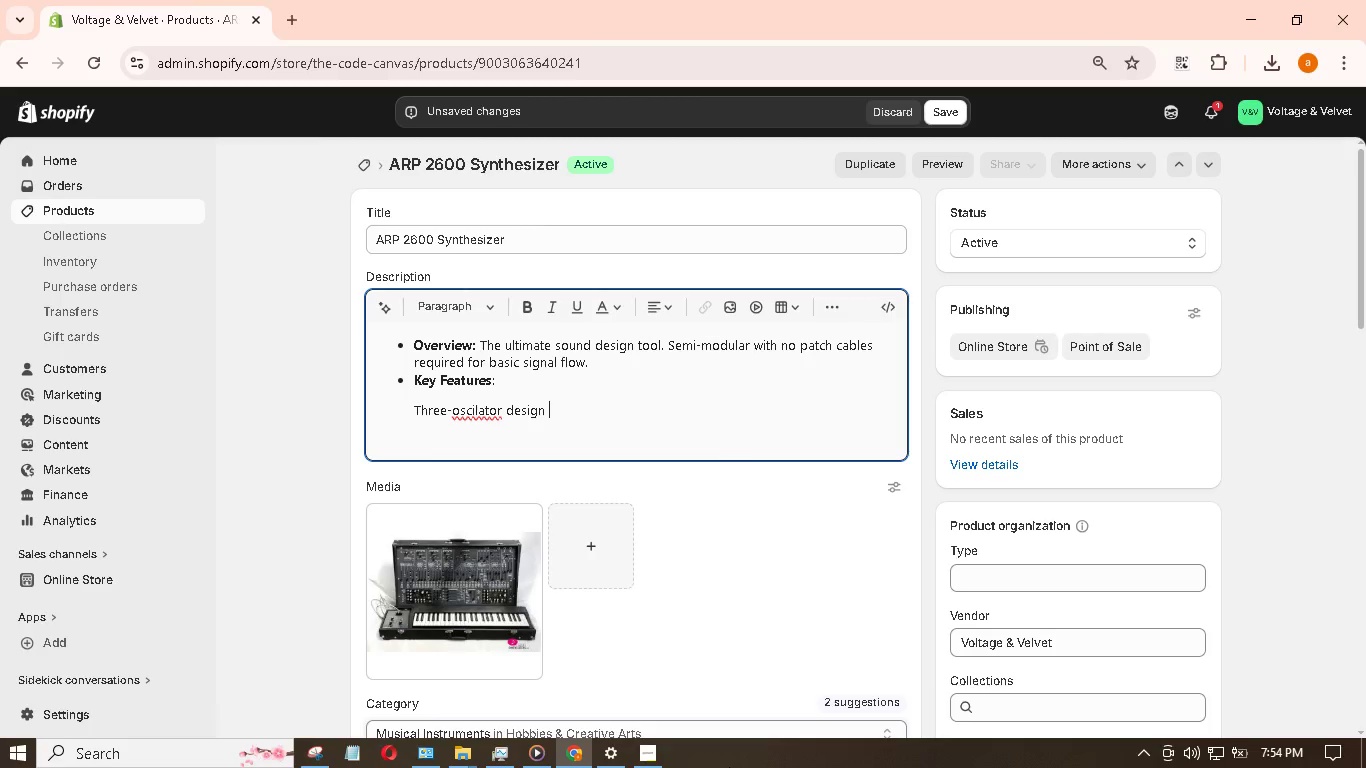 
hold_key(key=A, duration=0.42)
 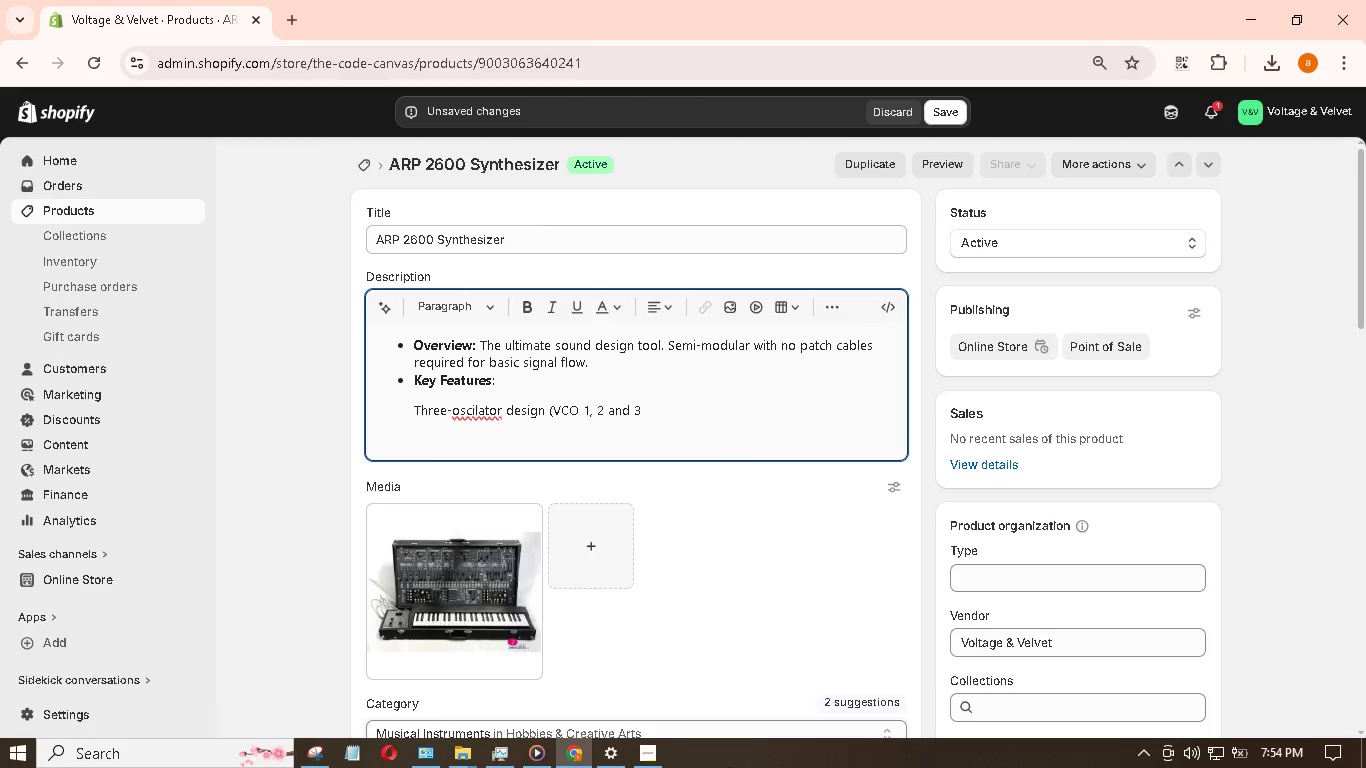 
hold_key(key=ArrowLeft, duration=1.3)
 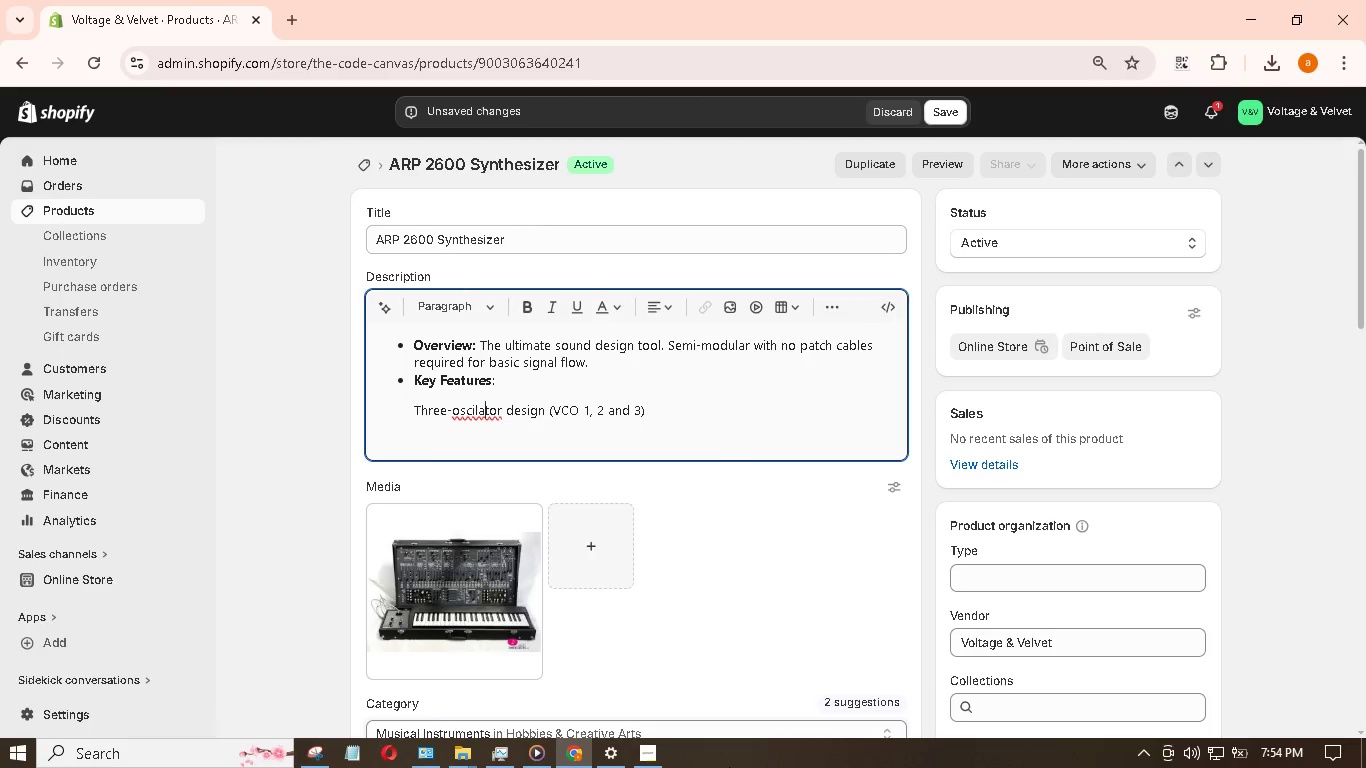 
key(ArrowLeft)
 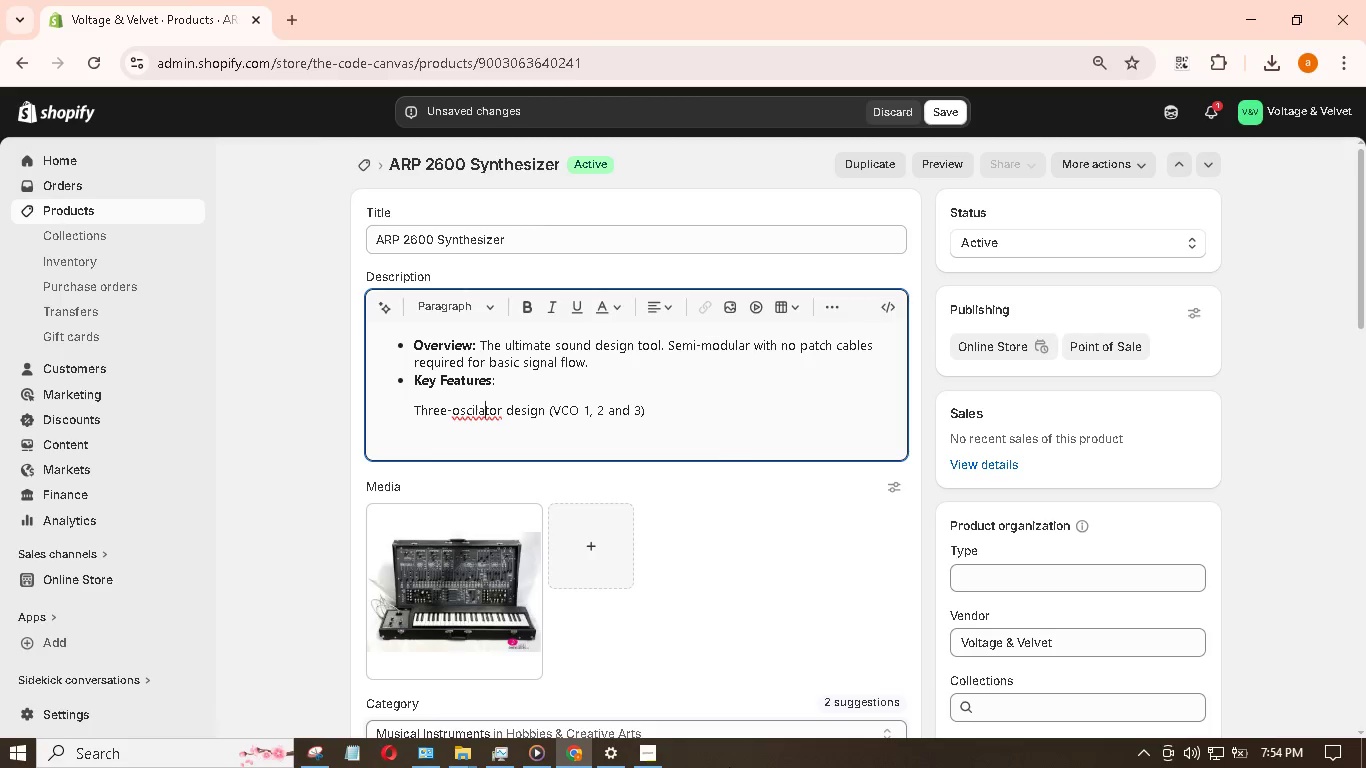 
key(ArrowLeft)
 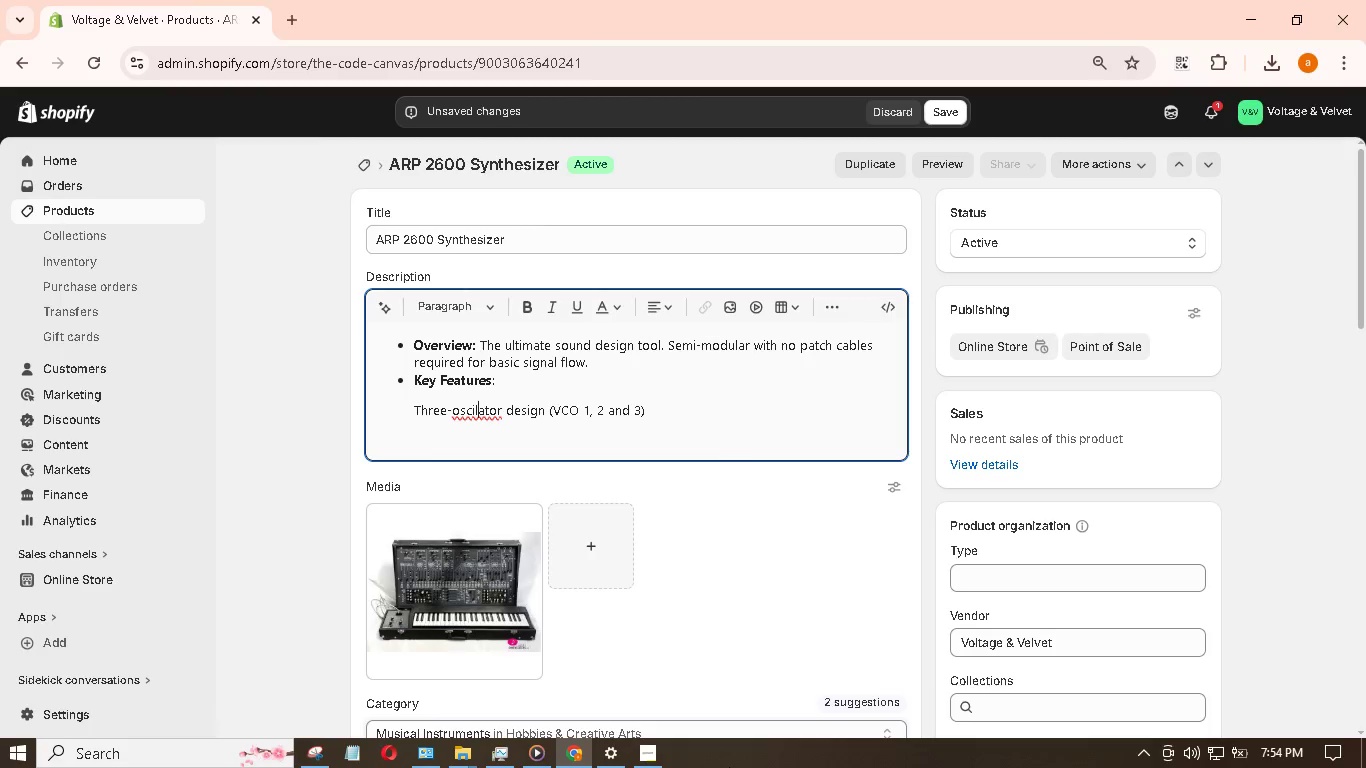 
key(ArrowLeft)
 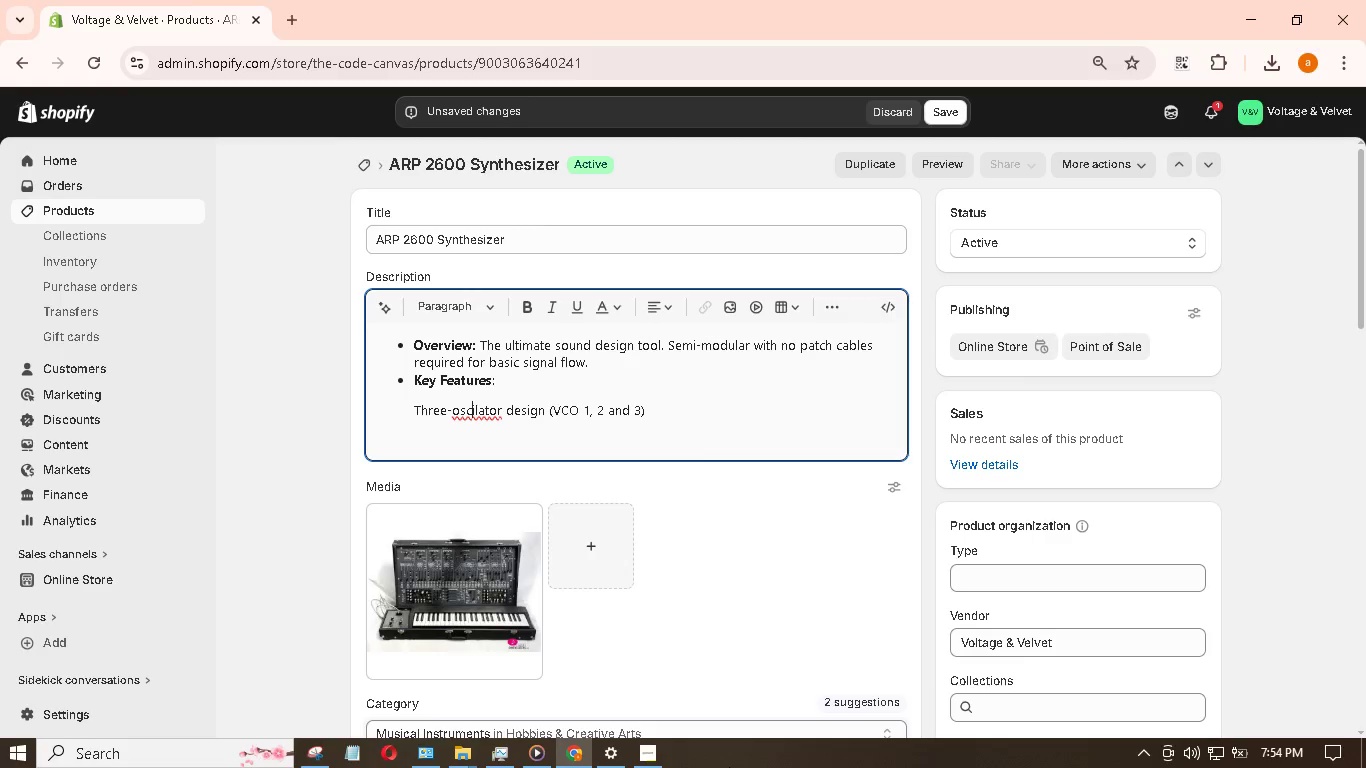 
key(ArrowLeft)
 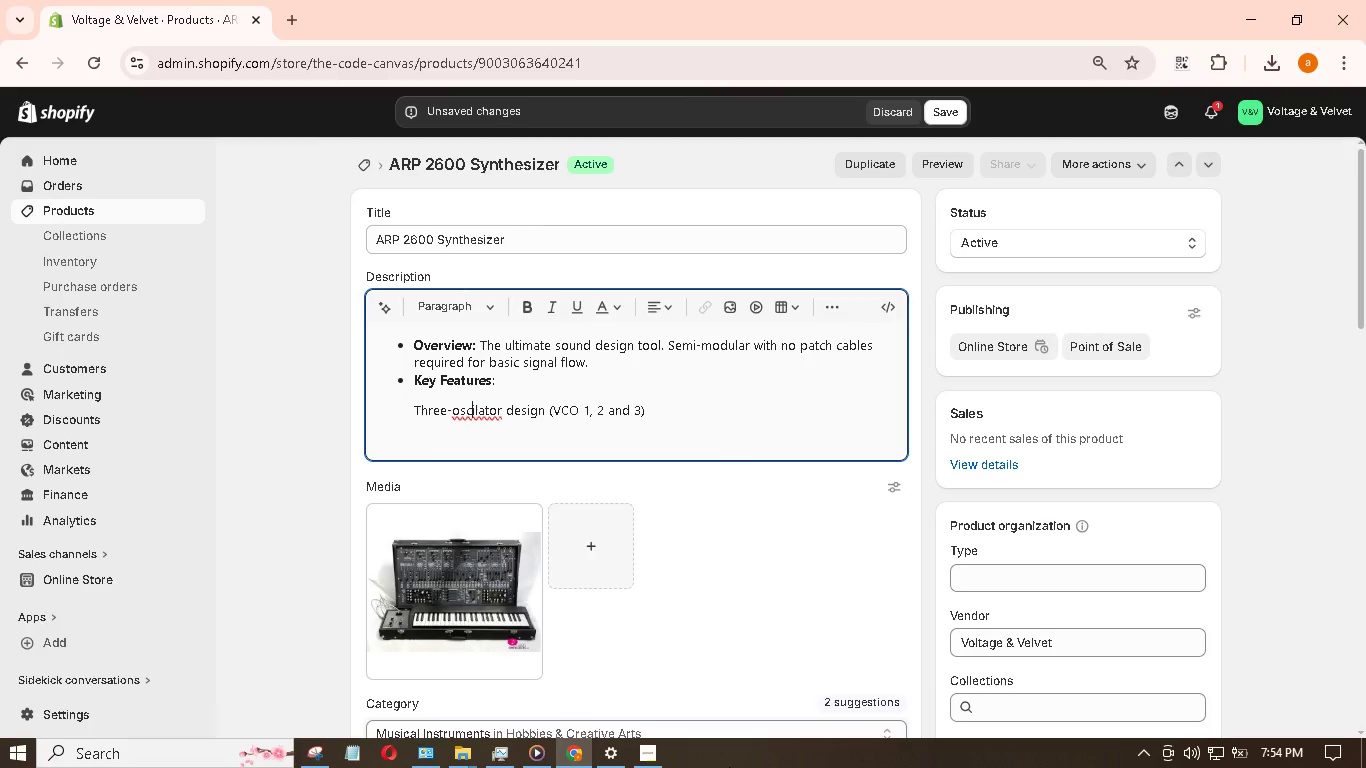 
key(ArrowLeft)
 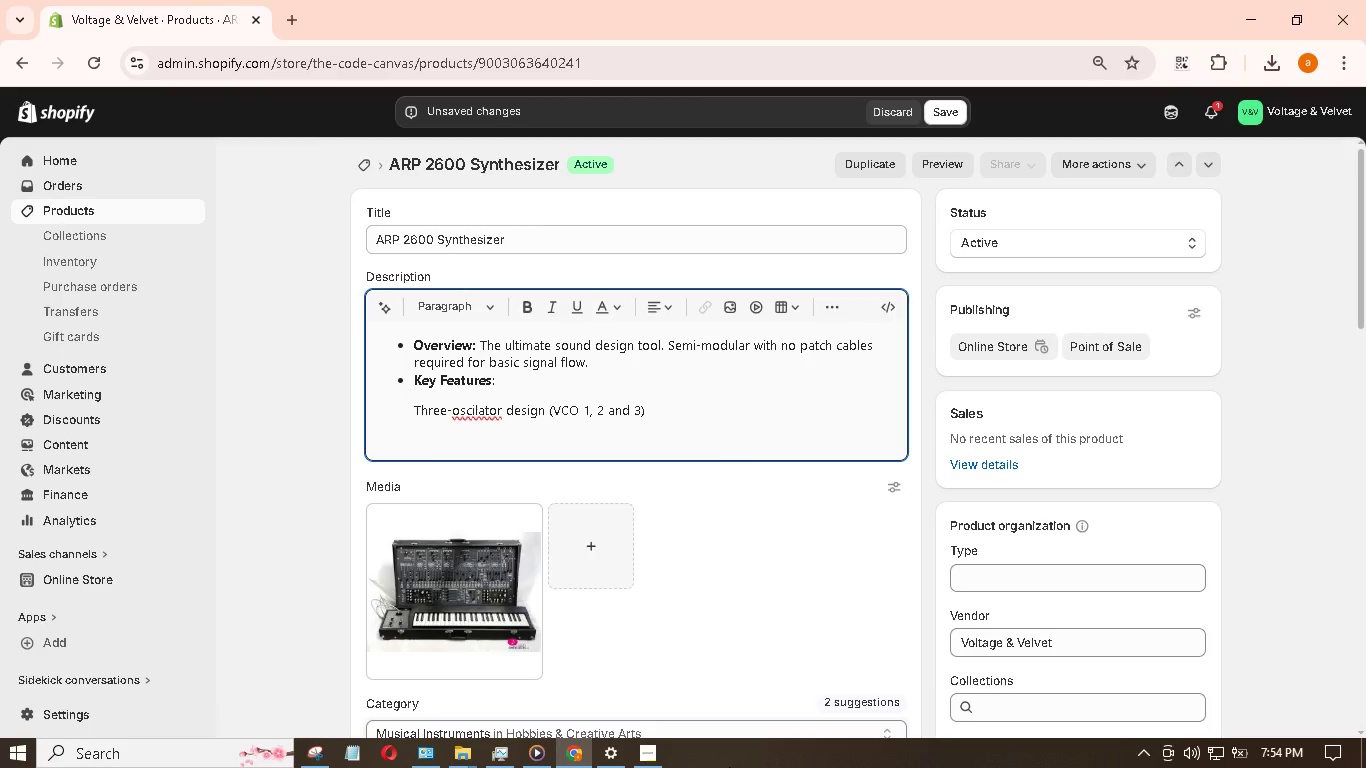 
key(S)
 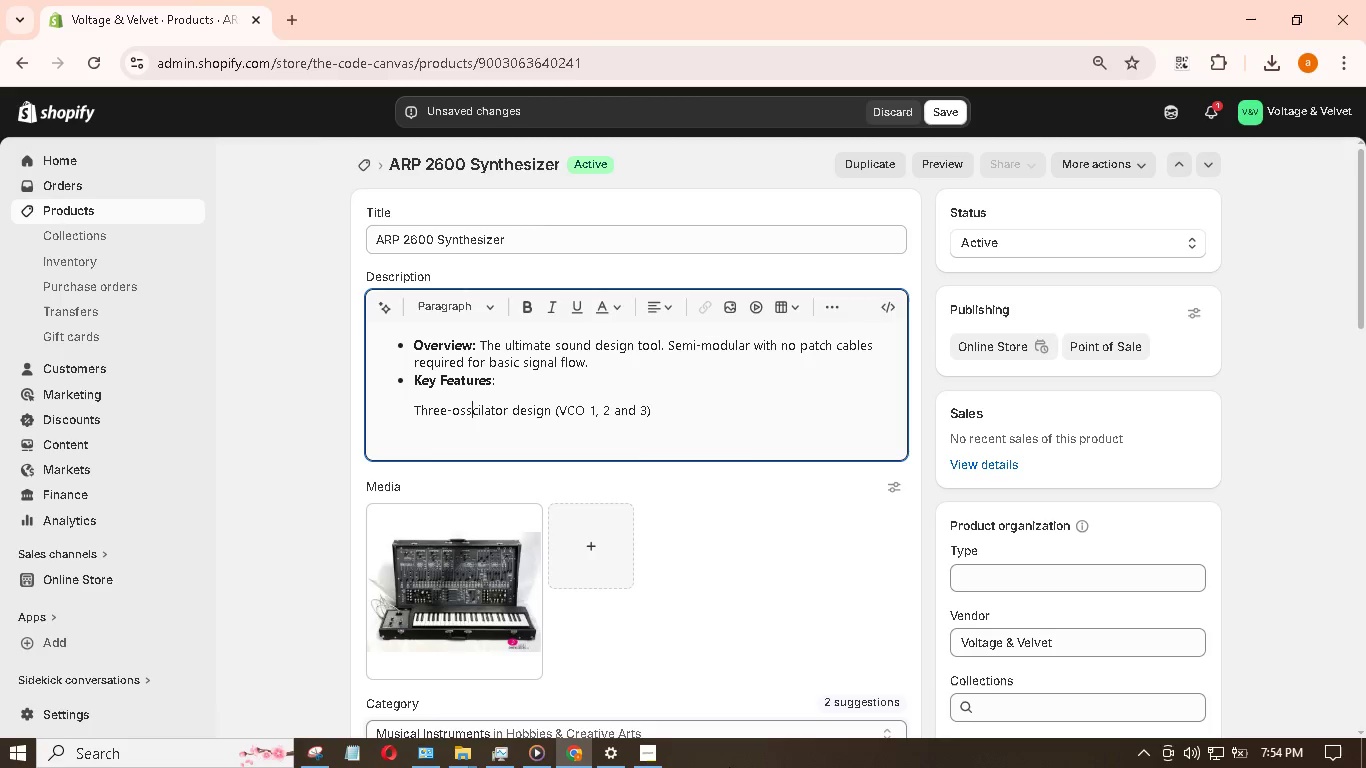 
hold_key(key=ArrowRight, duration=1.52)
 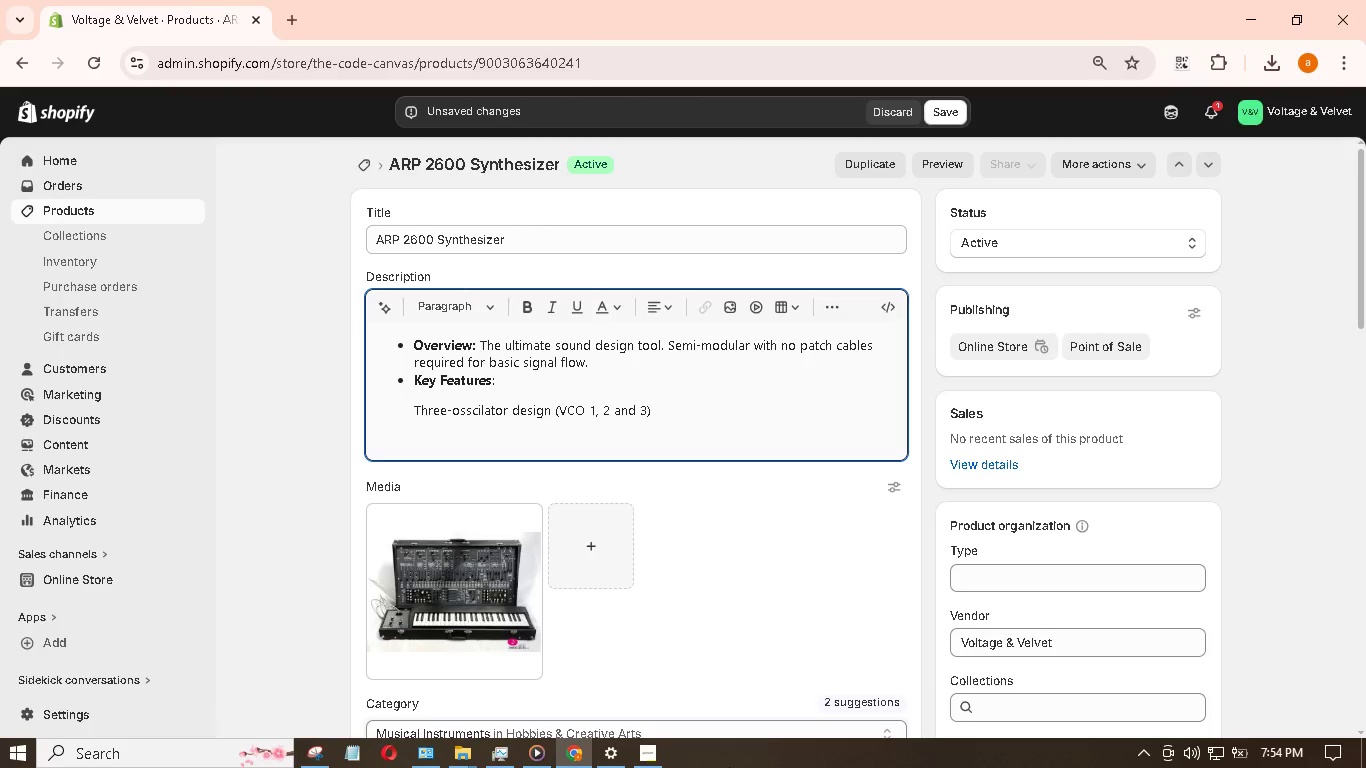 
key(ArrowLeft)
 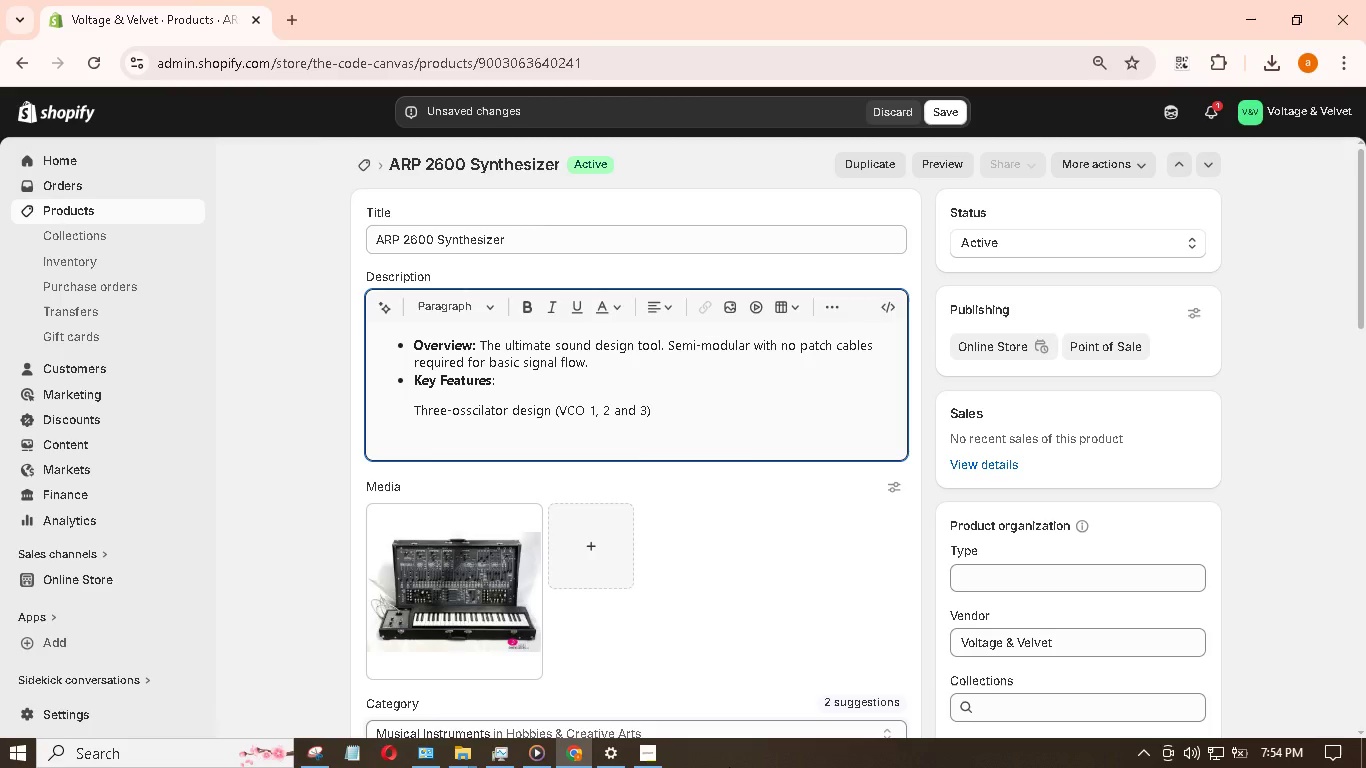 
key(Enter)
 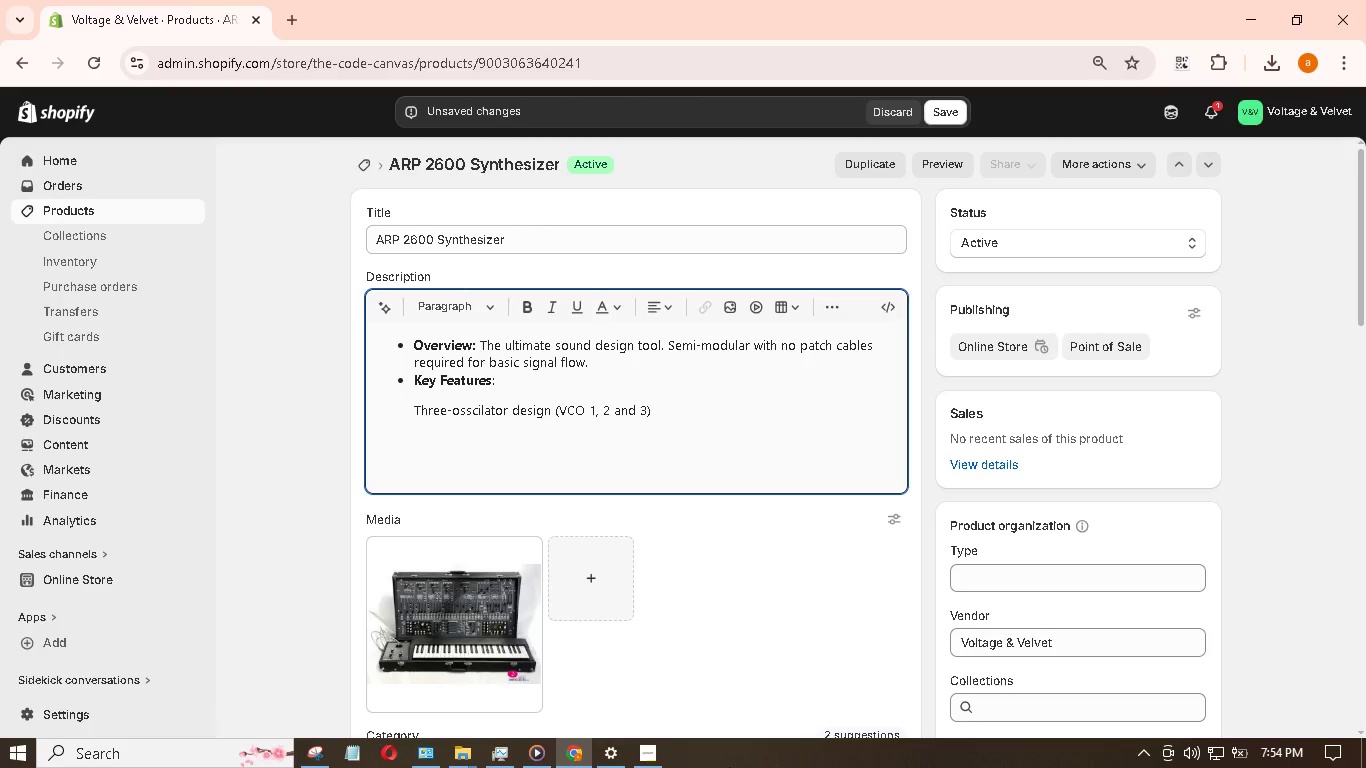 
wait(8.28)
 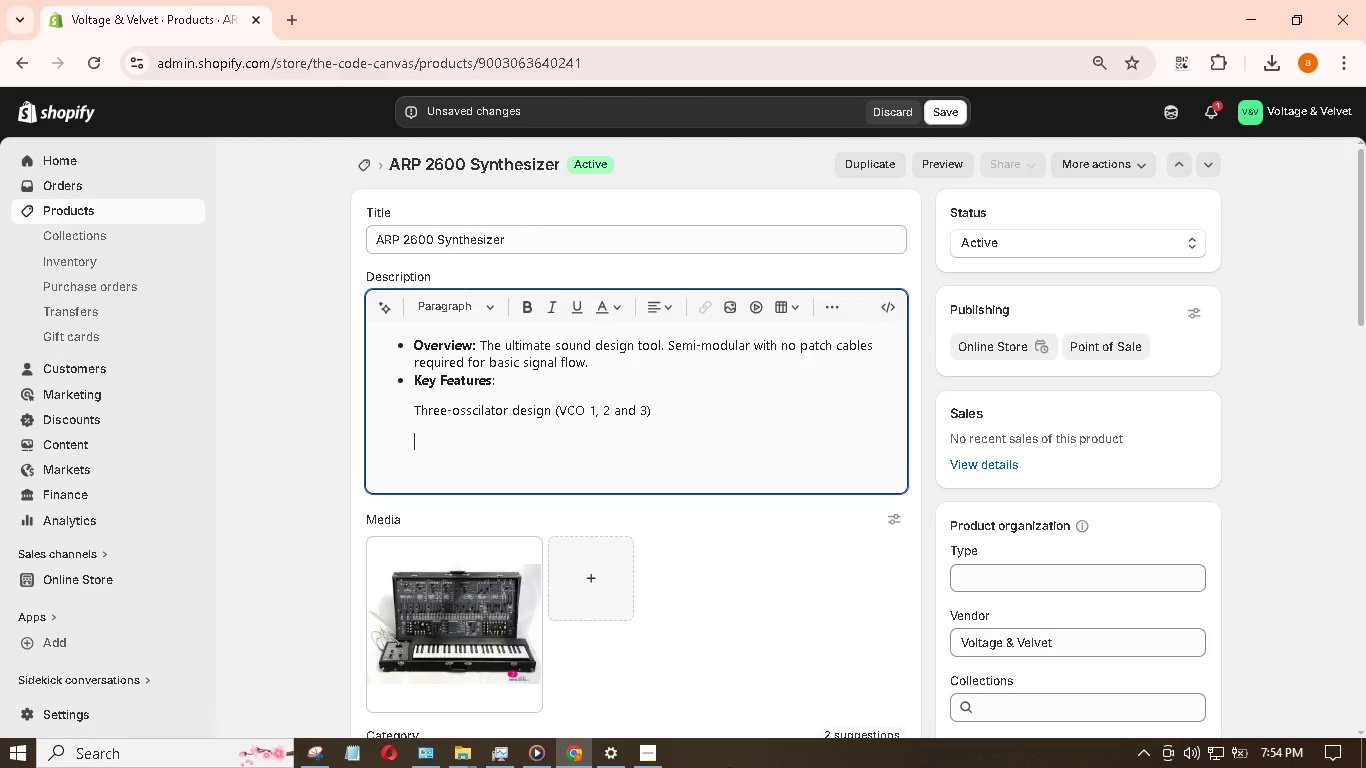 
type(BUILt-in spring REVerb ank.)
 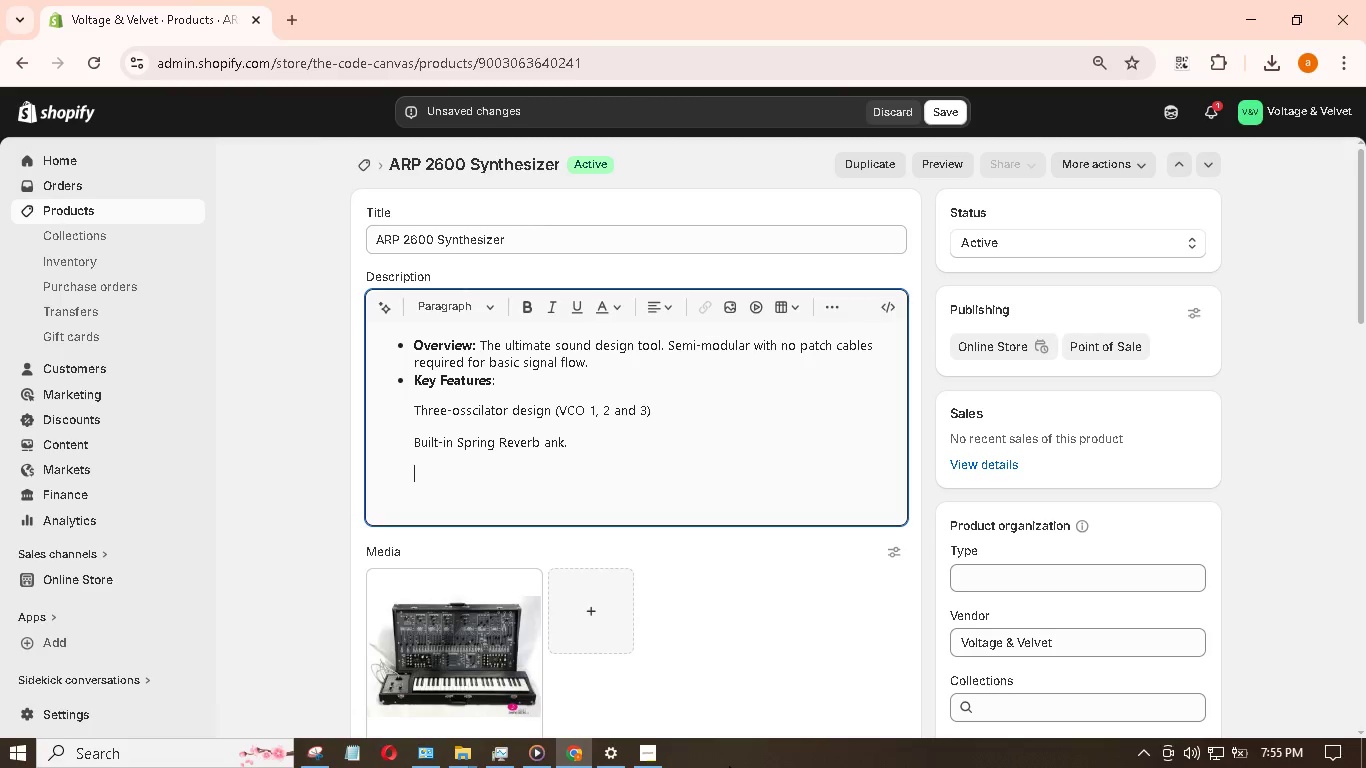 
 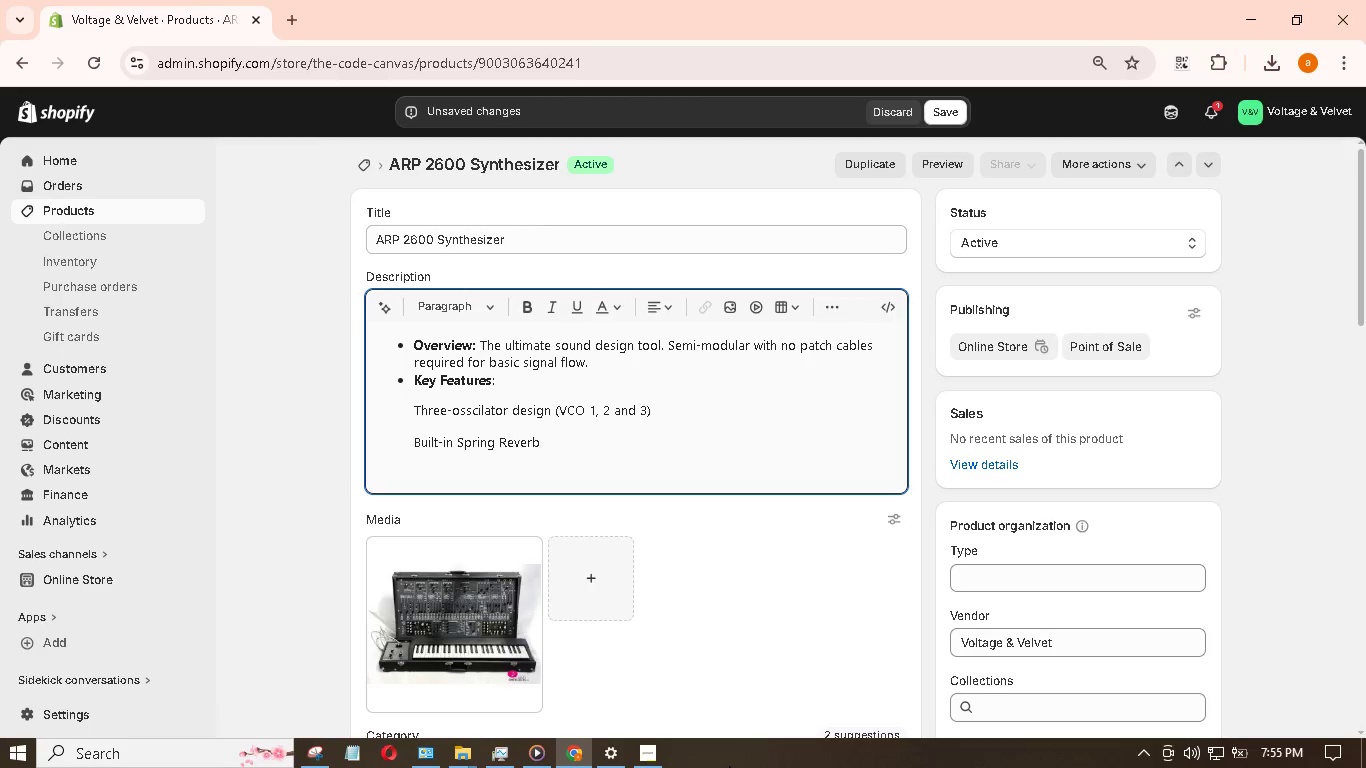 
key(Enter)
 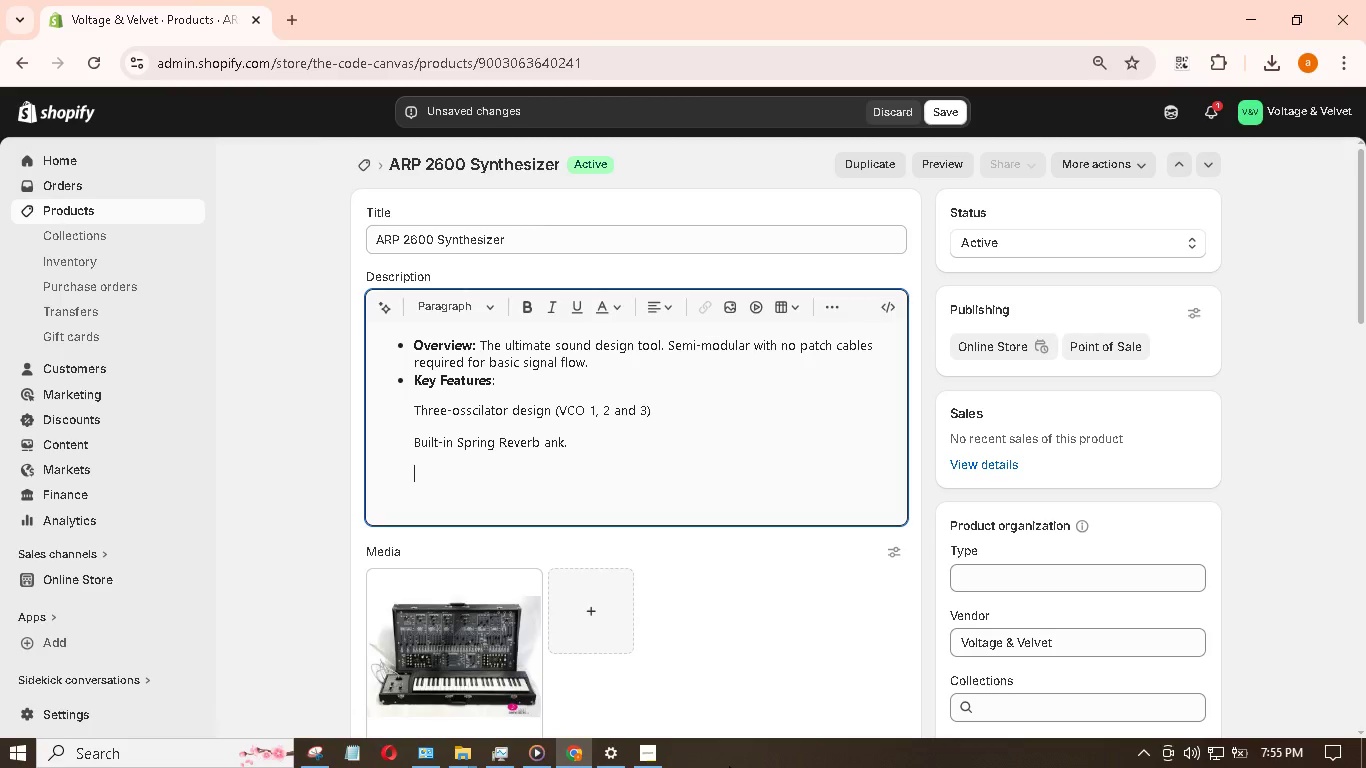 
type(UNIue sliding fader interface for tactile)
 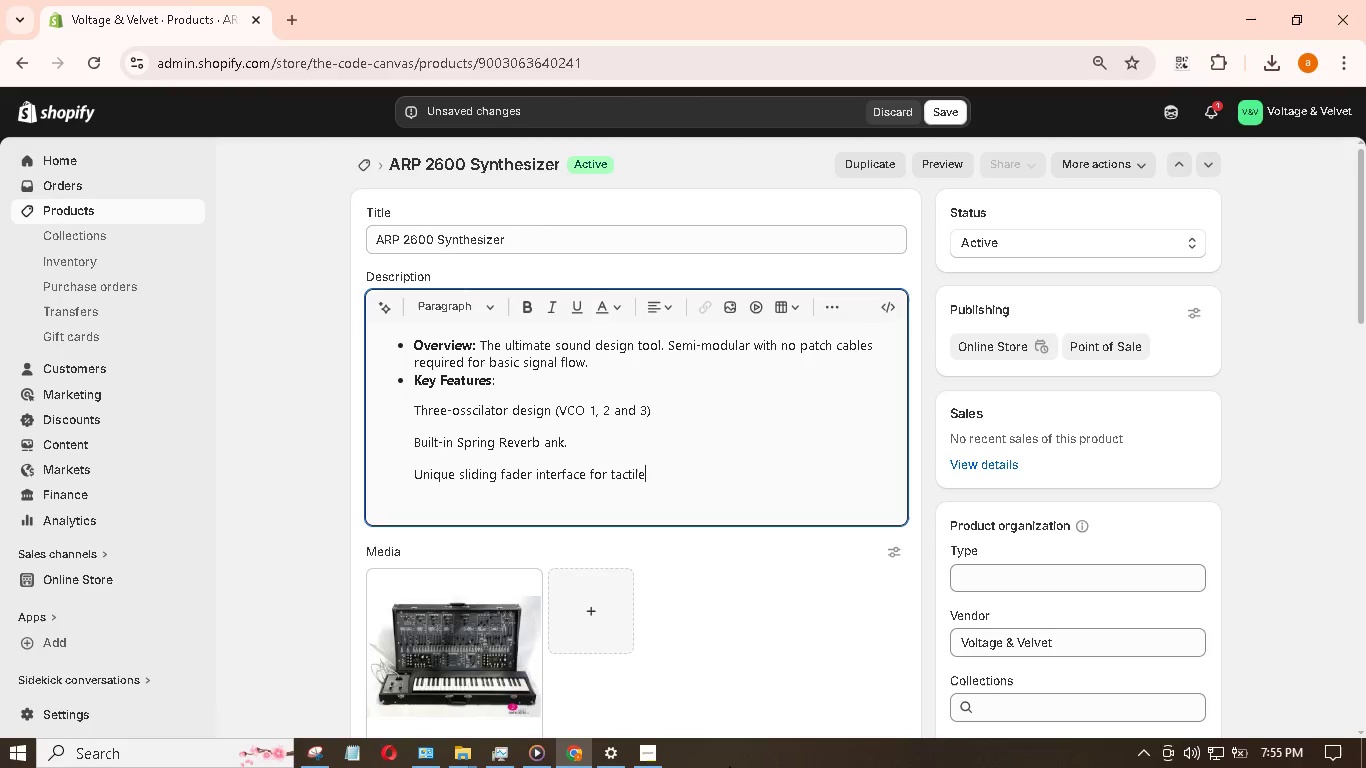 
hold_key(key=Q, duration=0.39)
 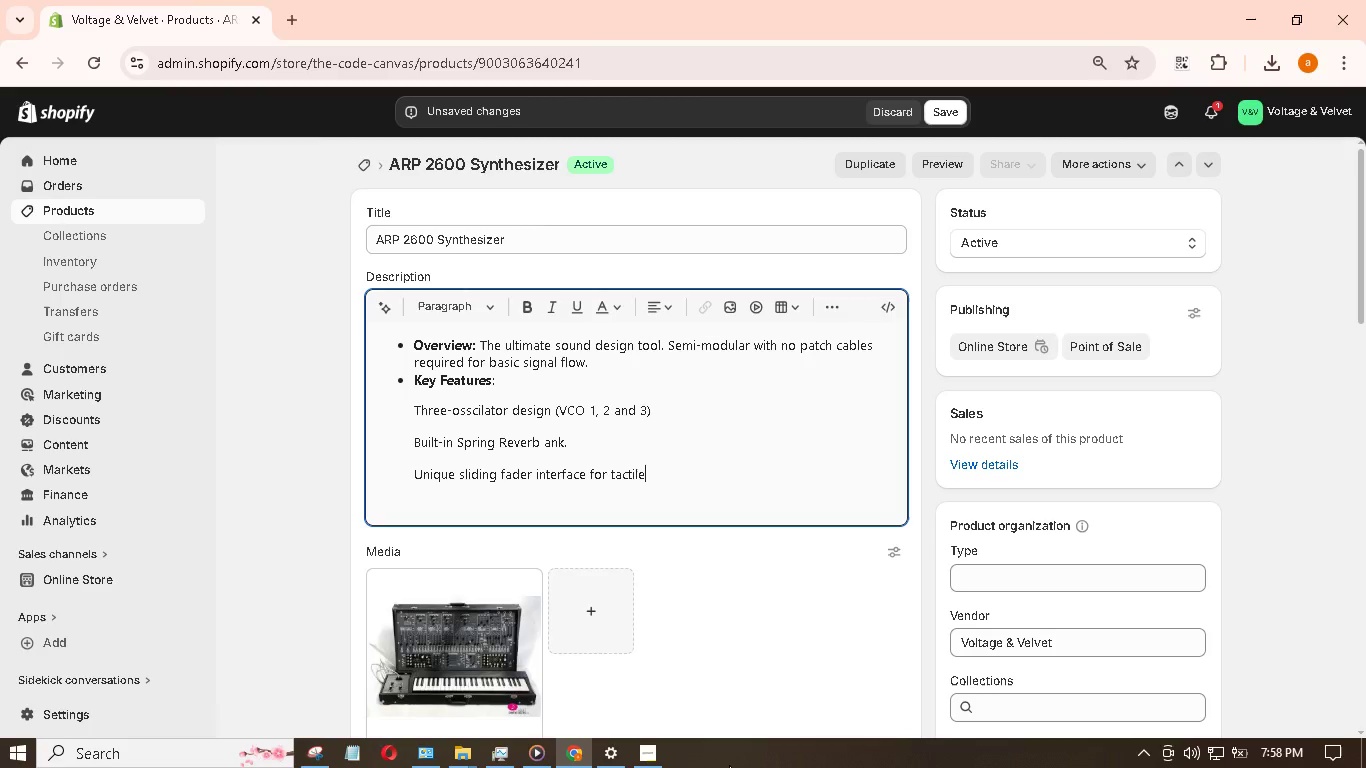 
wait(172.69)
 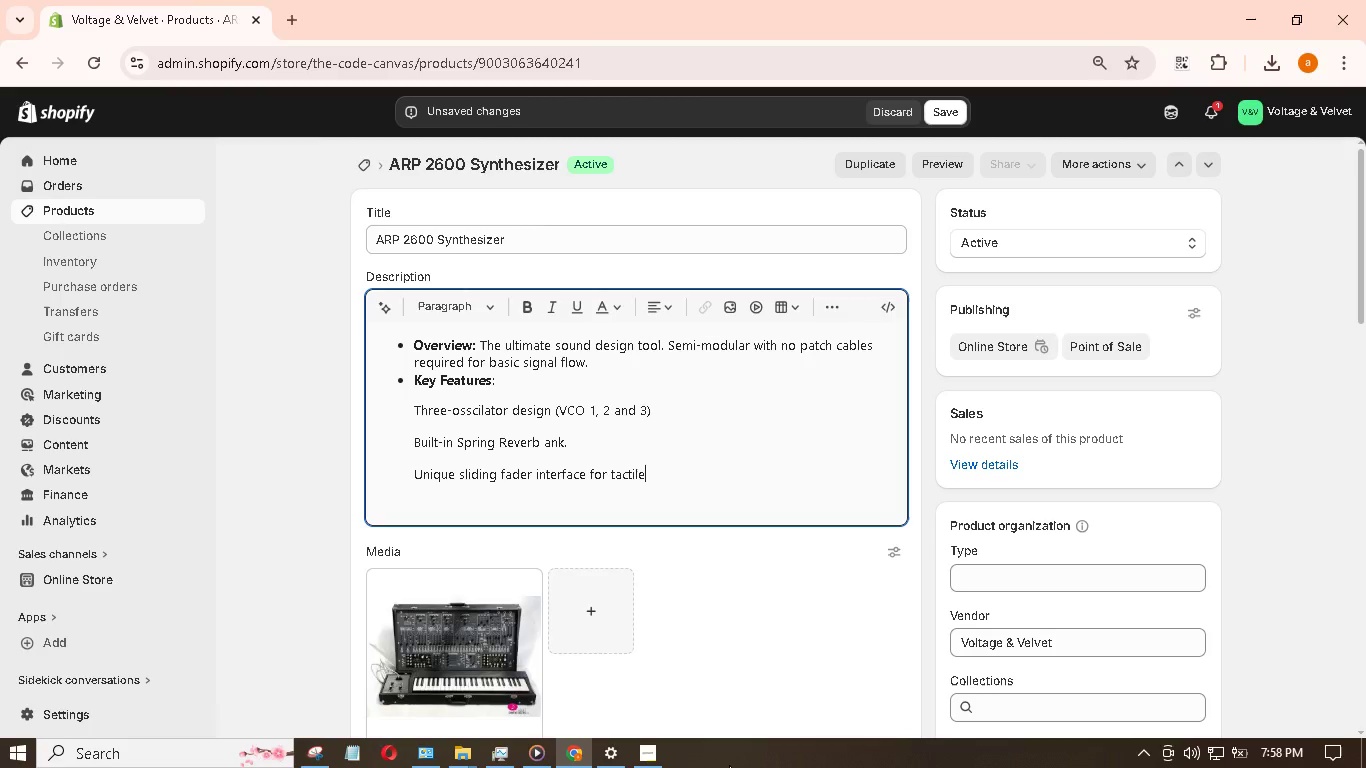 
type(control)
 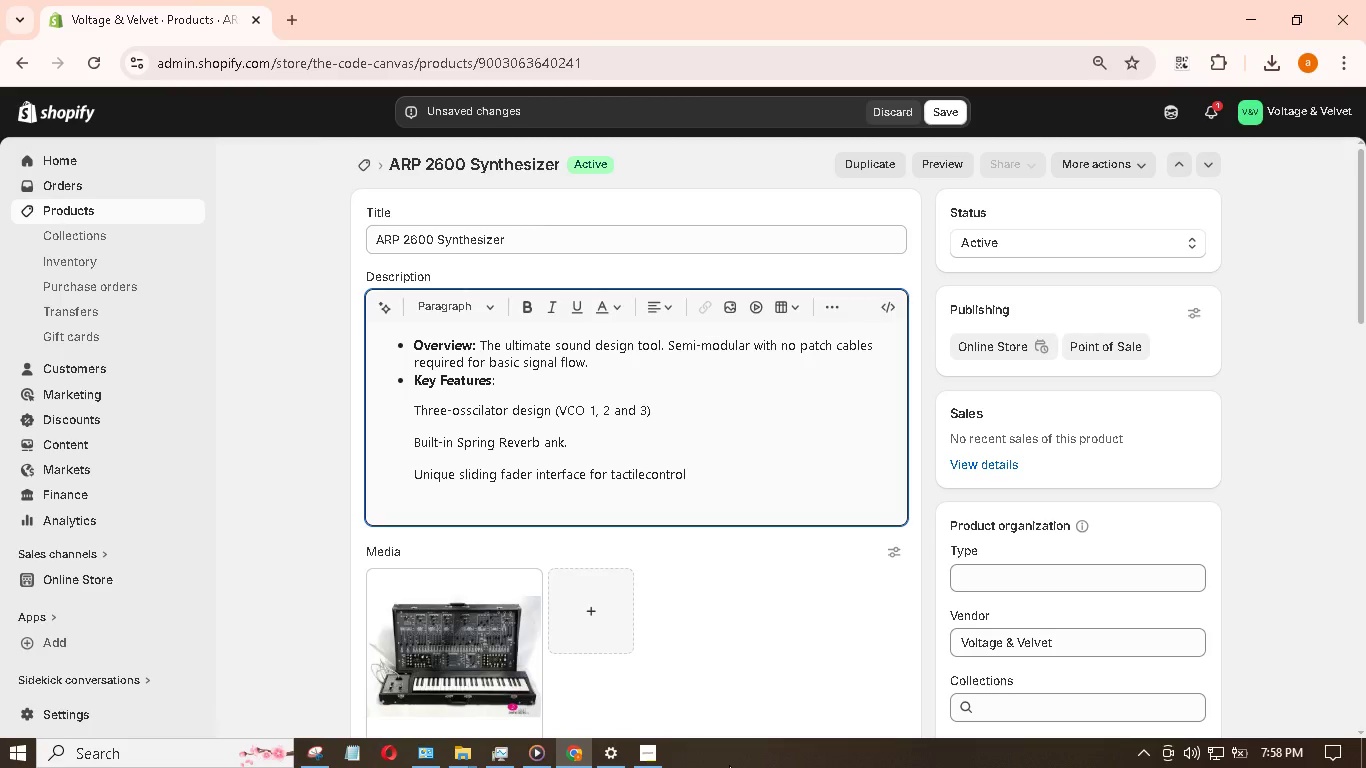 
key(ArrowLeft)
 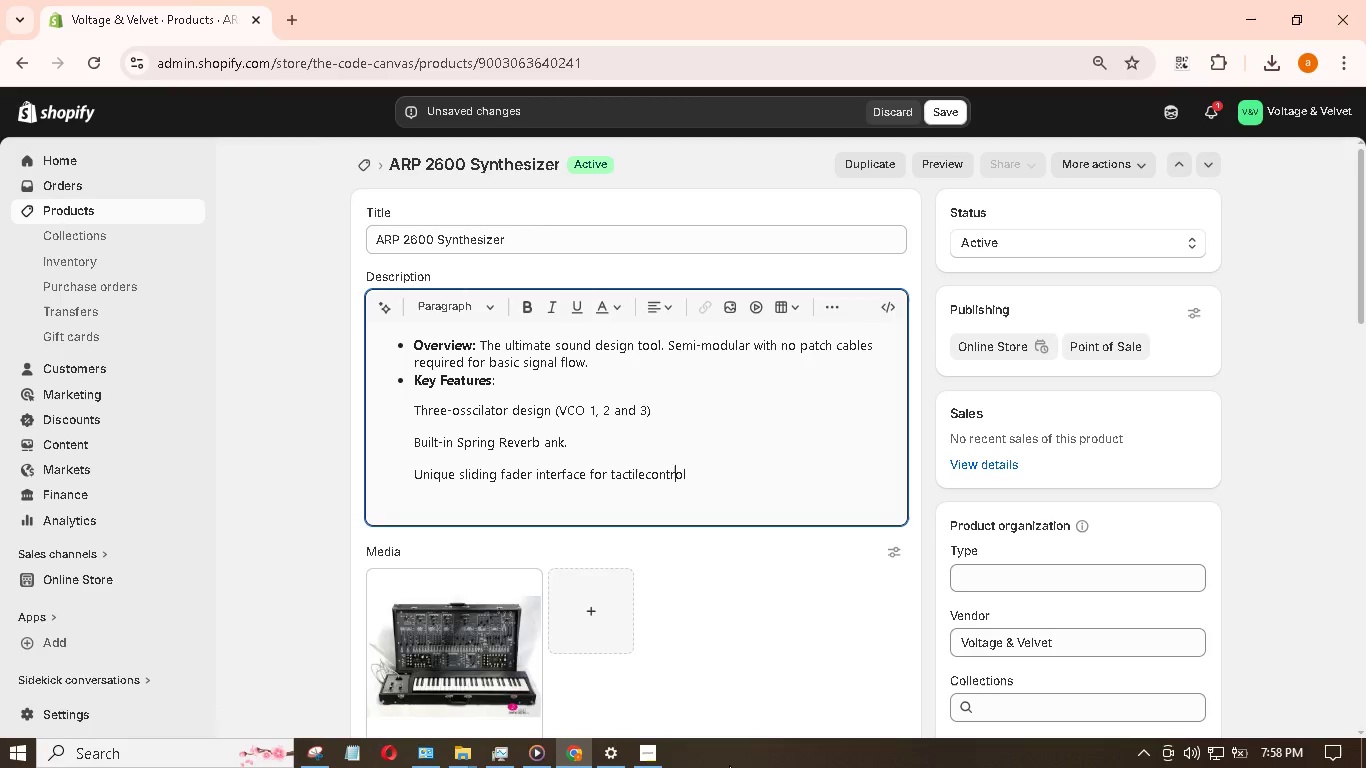 
key(ArrowLeft)
 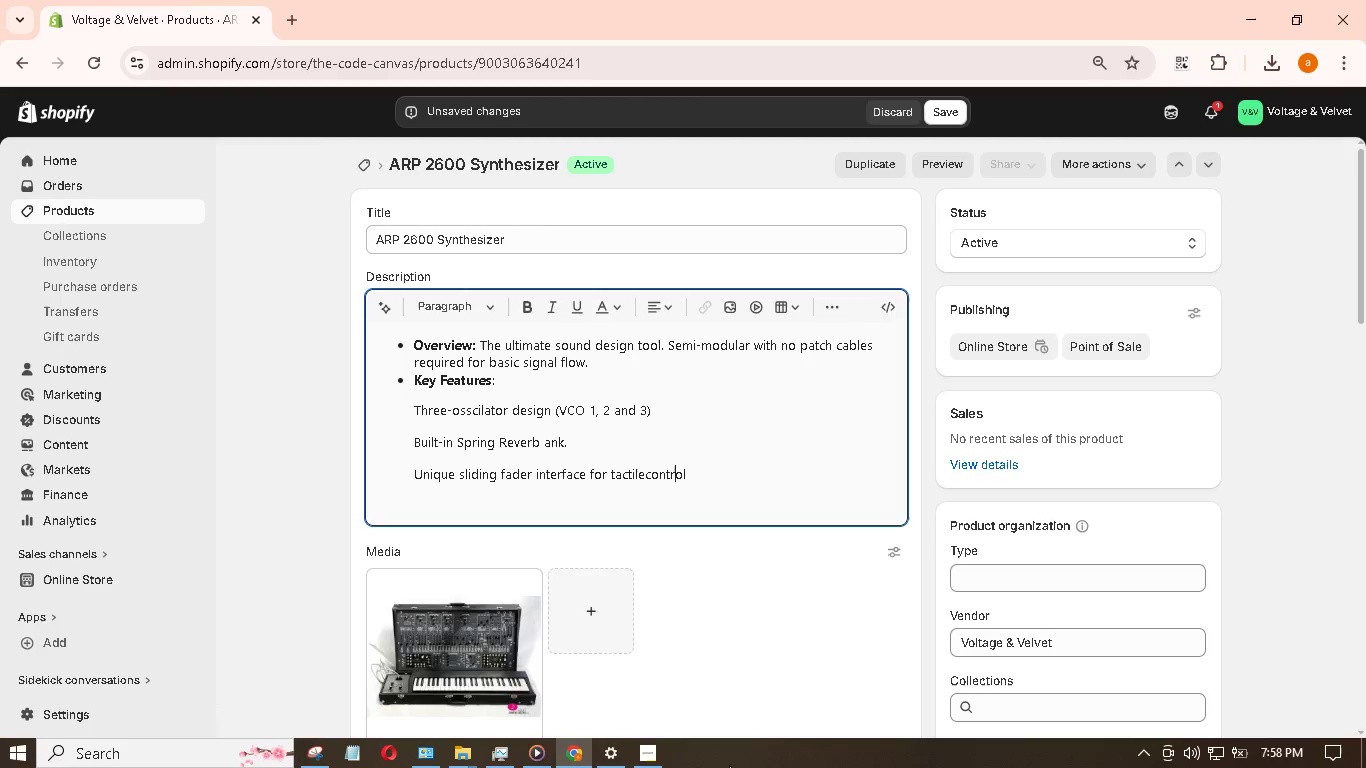 
key(ArrowLeft)
 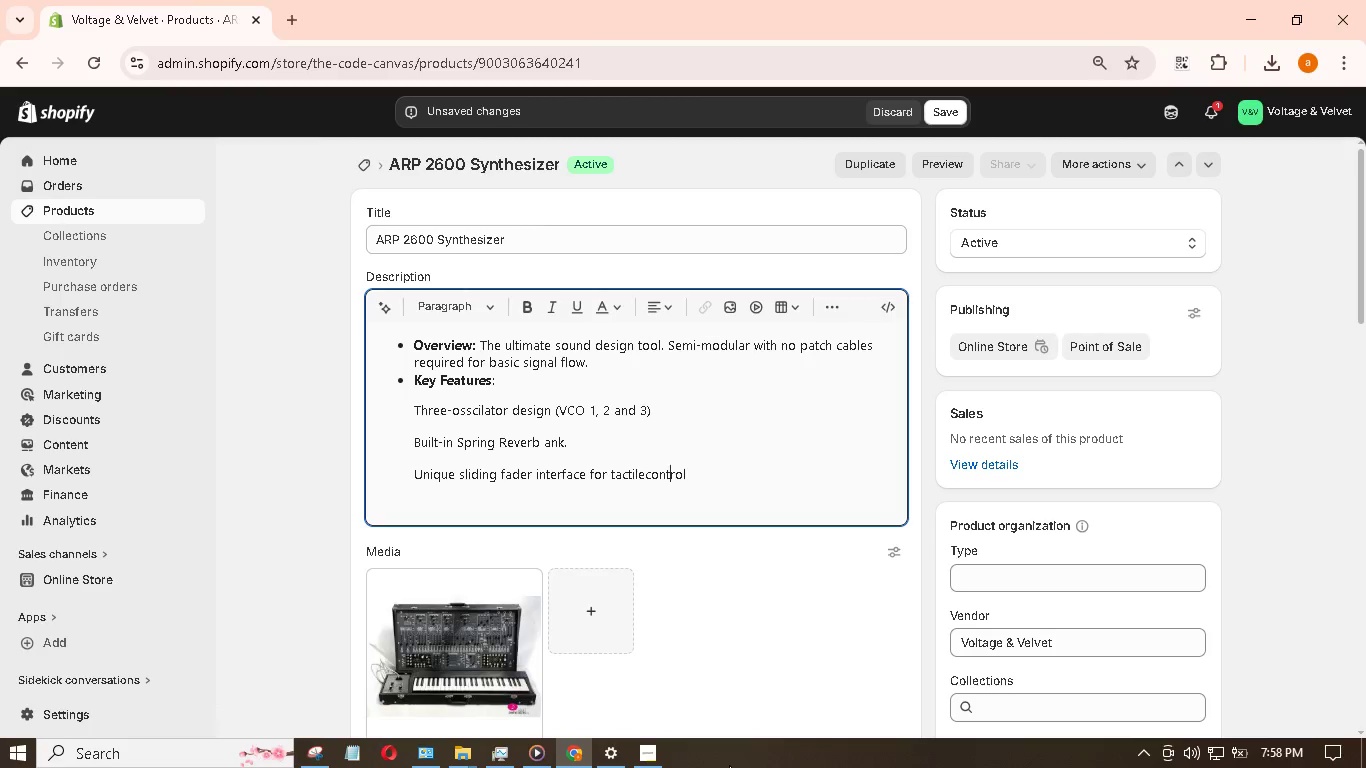 
key(ArrowLeft)
 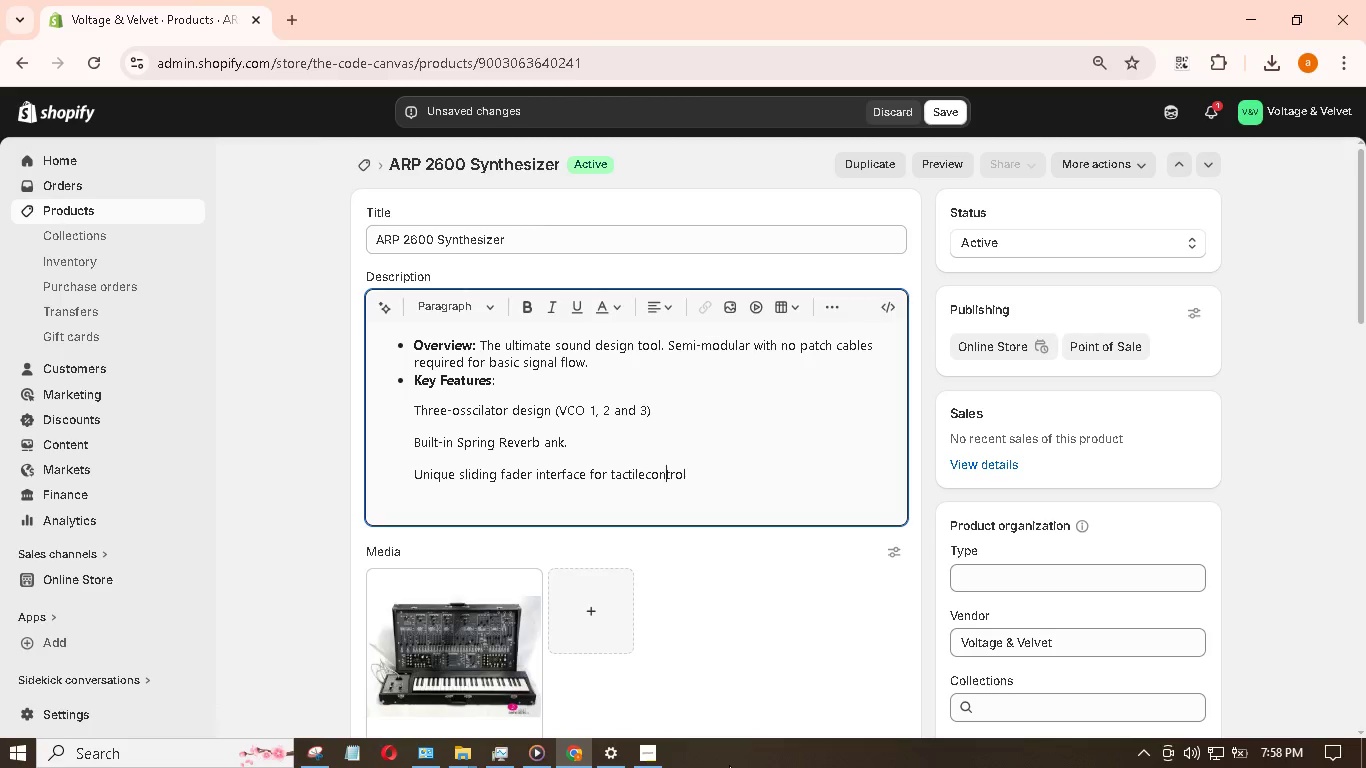 
key(ArrowLeft)
 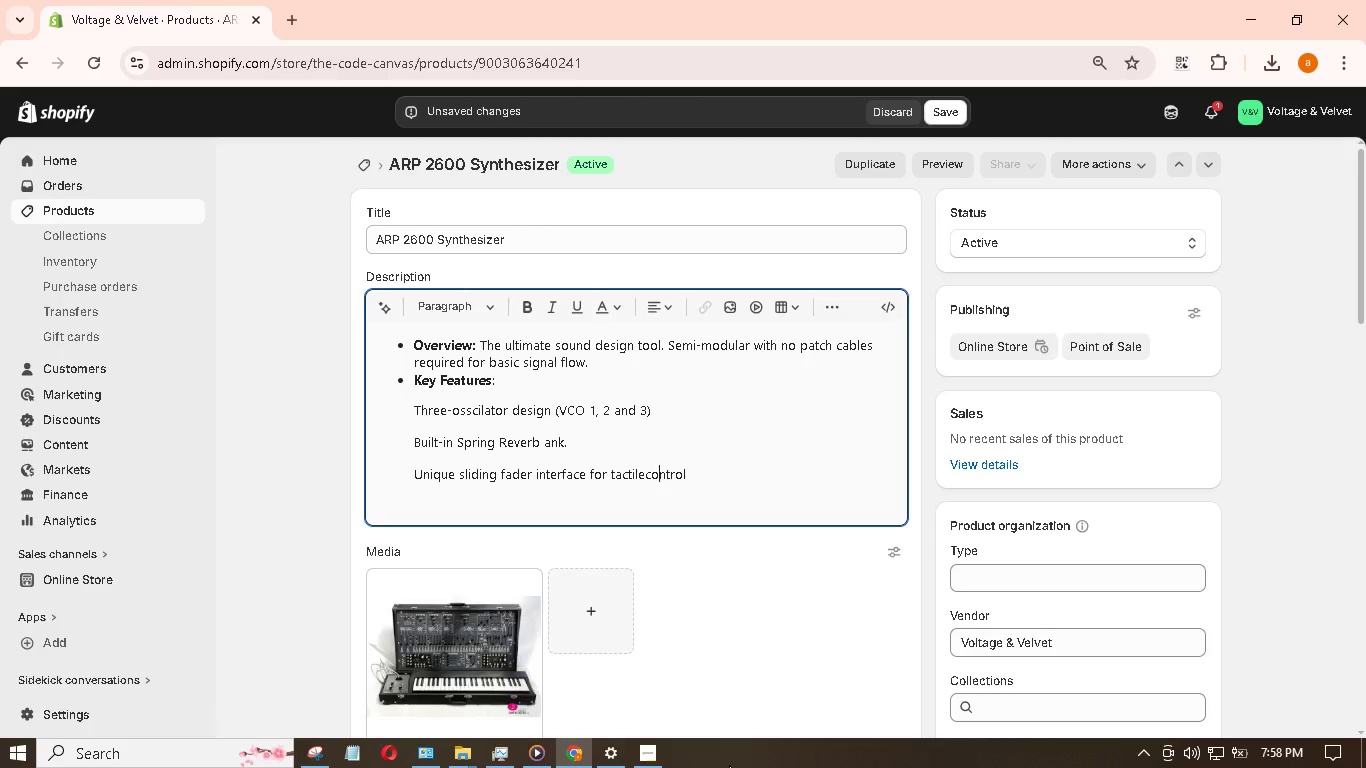 
key(ArrowLeft)
 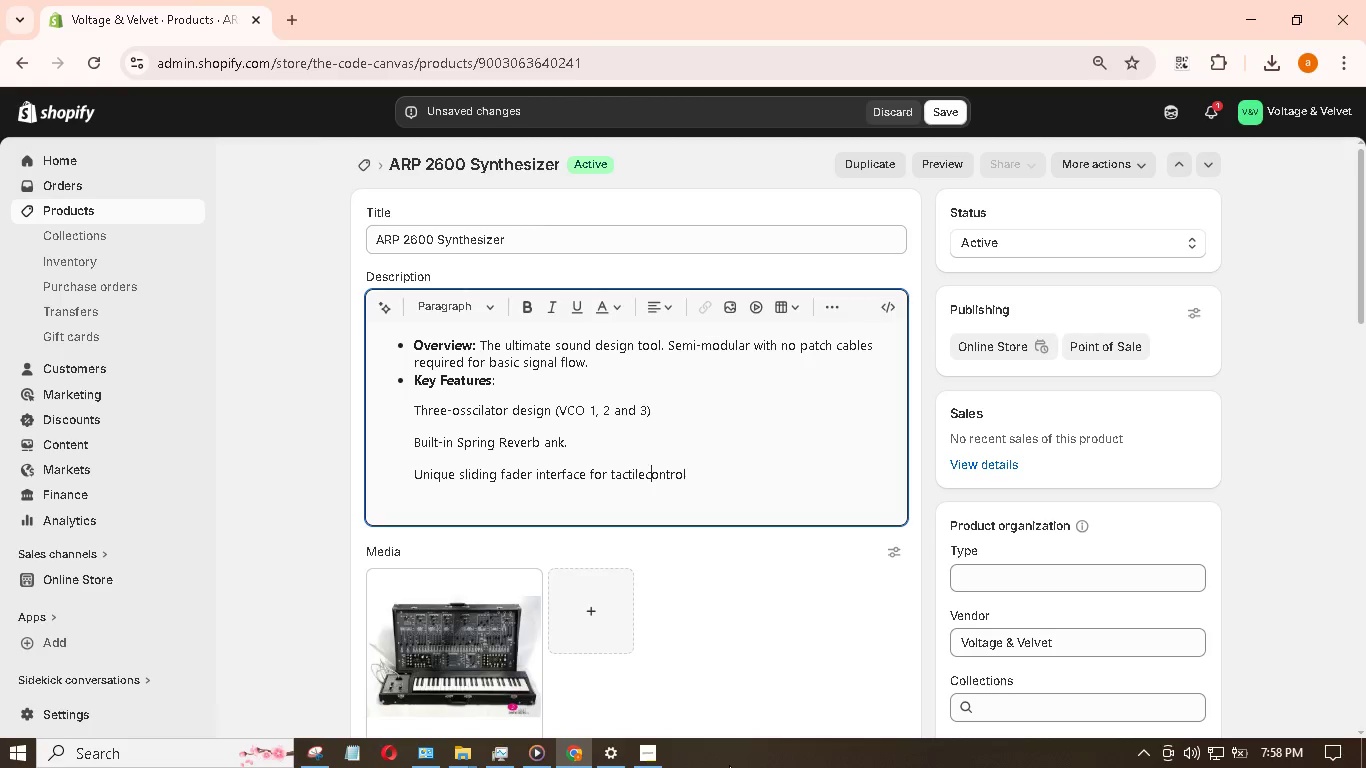 
key(ArrowLeft)
 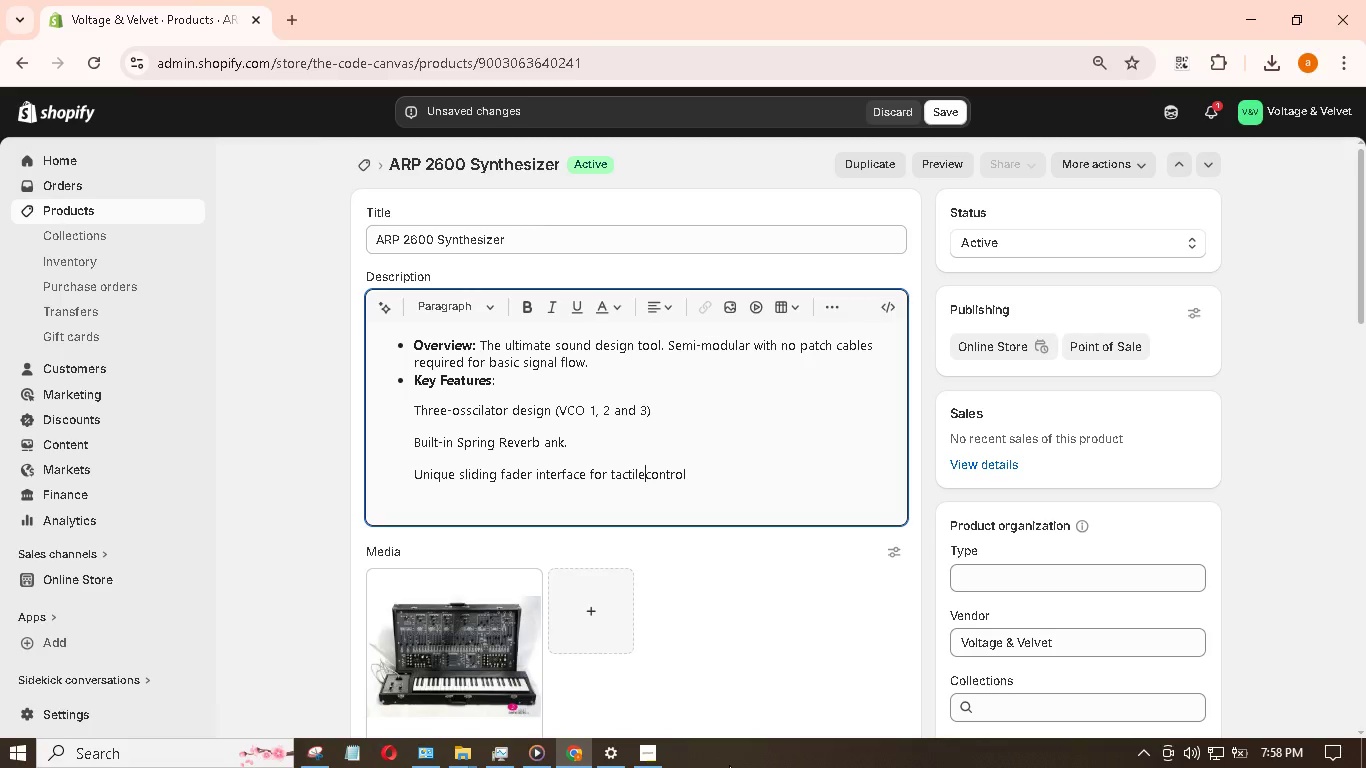 
key(Space)
 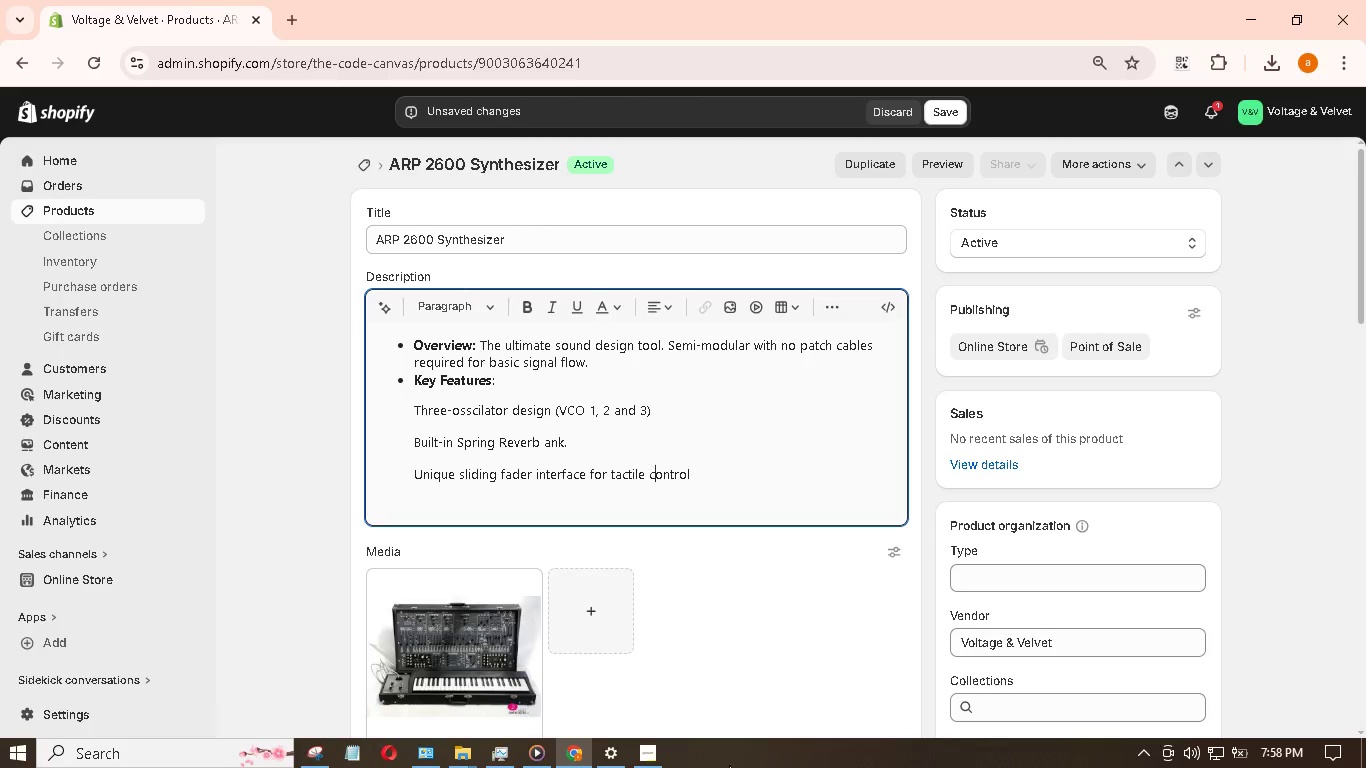 
hold_key(key=ArrowRight, duration=0.75)
 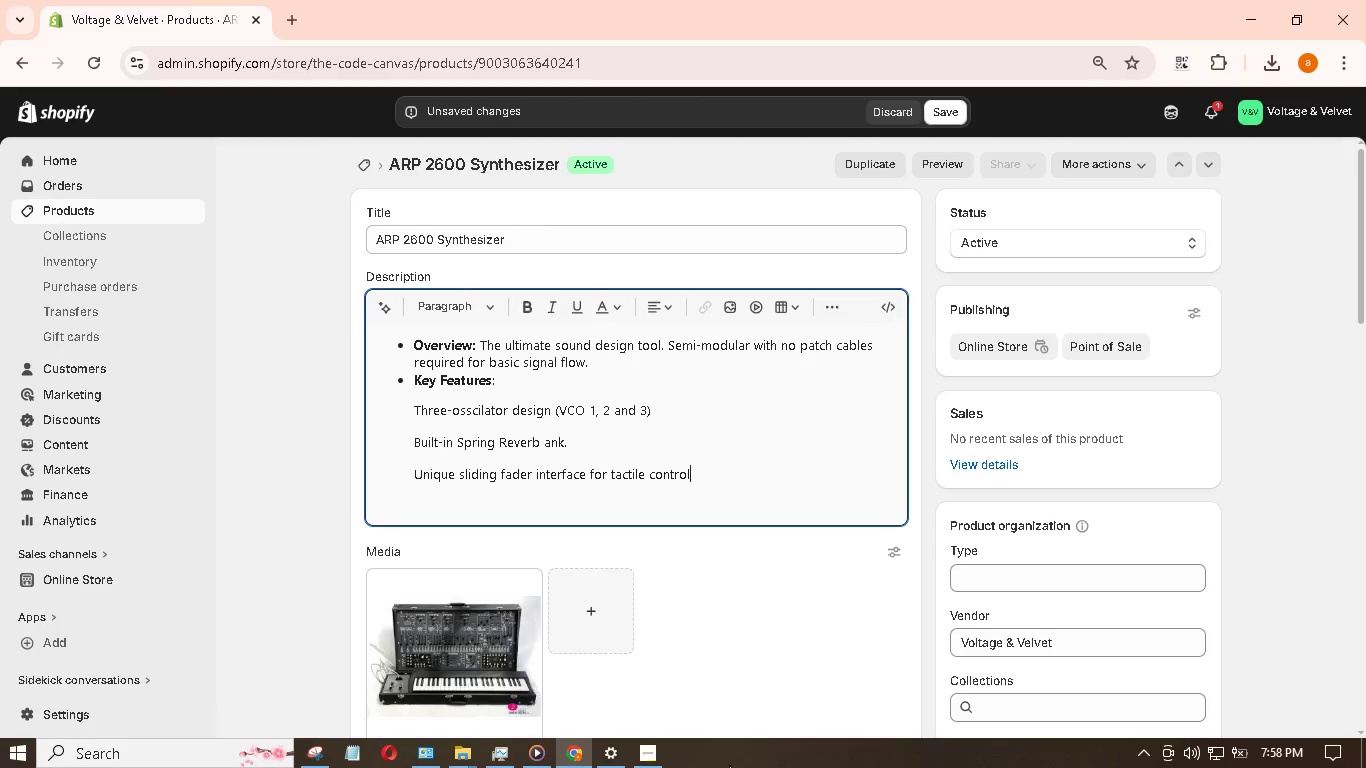 
key(ArrowLeft)
 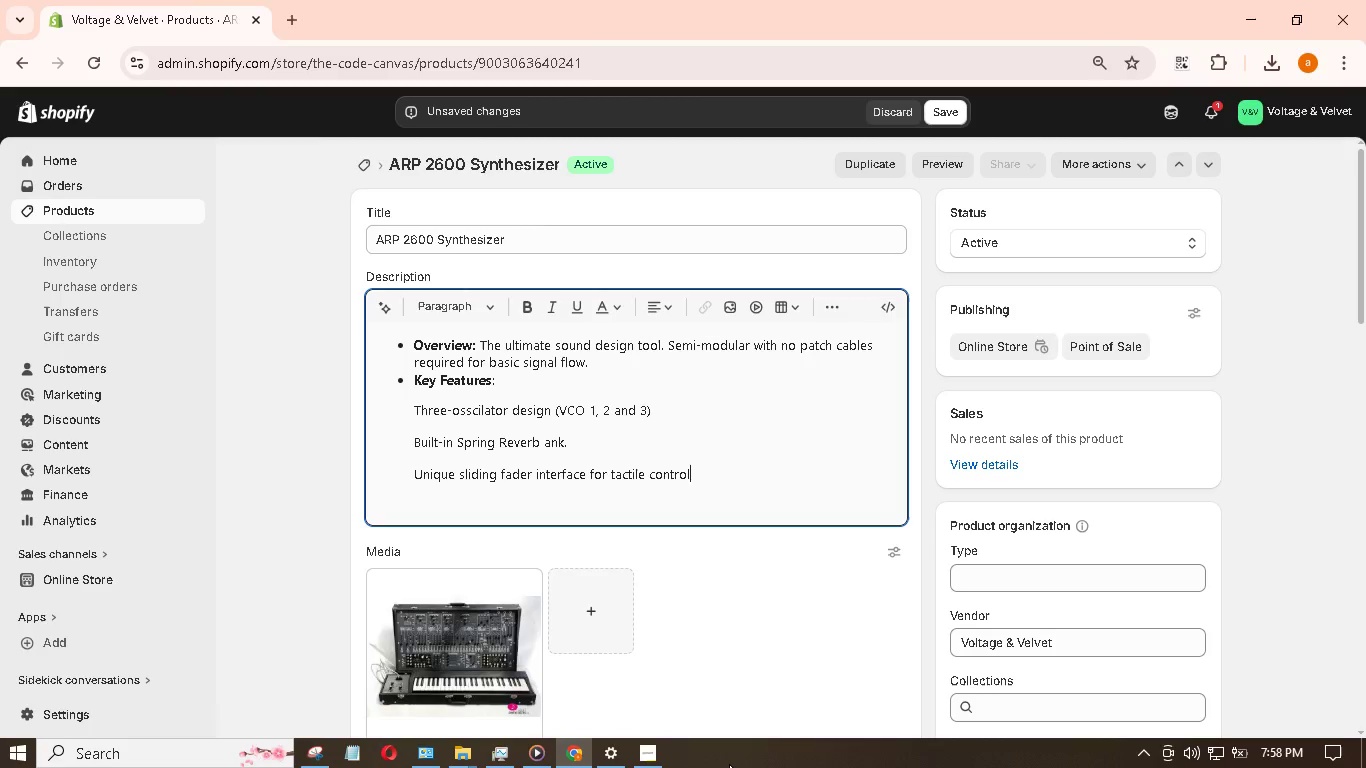 
key(Period)
 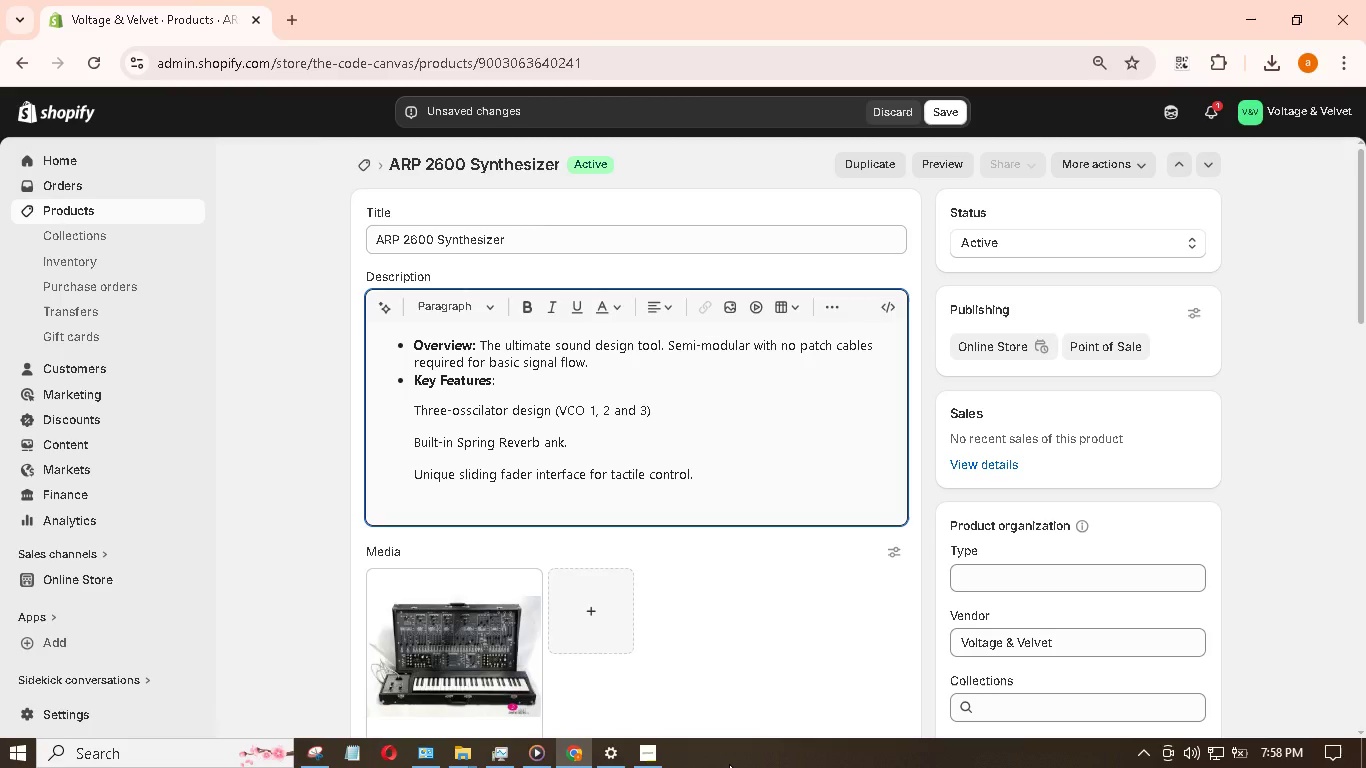 
key(Enter)
 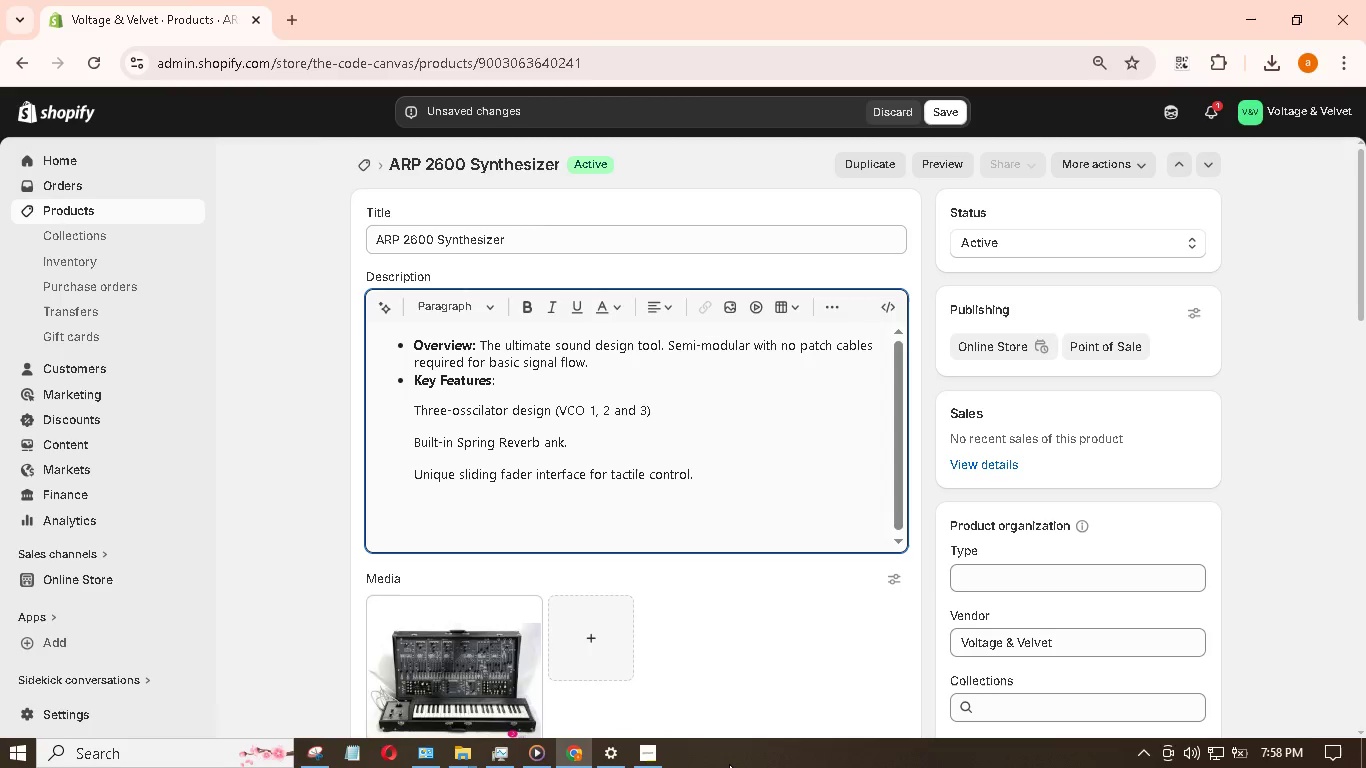 
key(Backspace)
 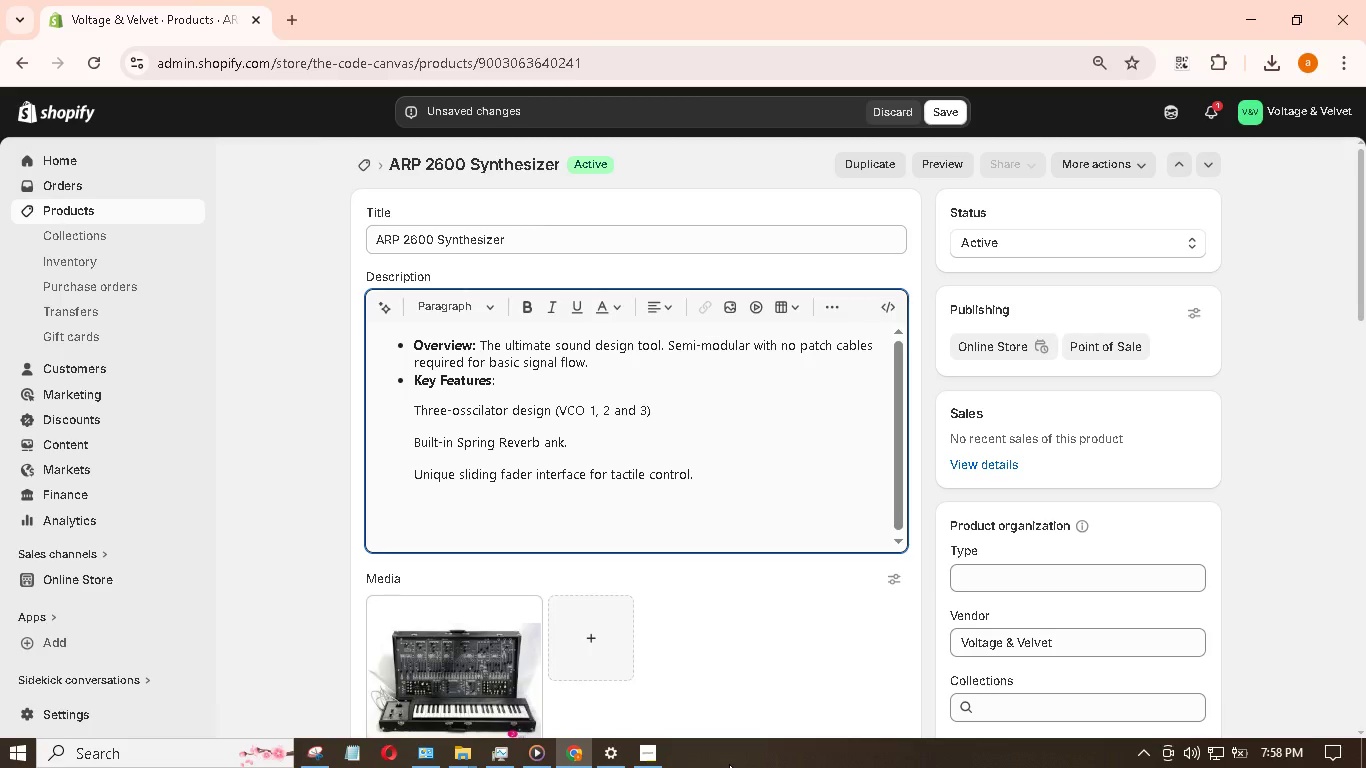 
type(Specs:)
 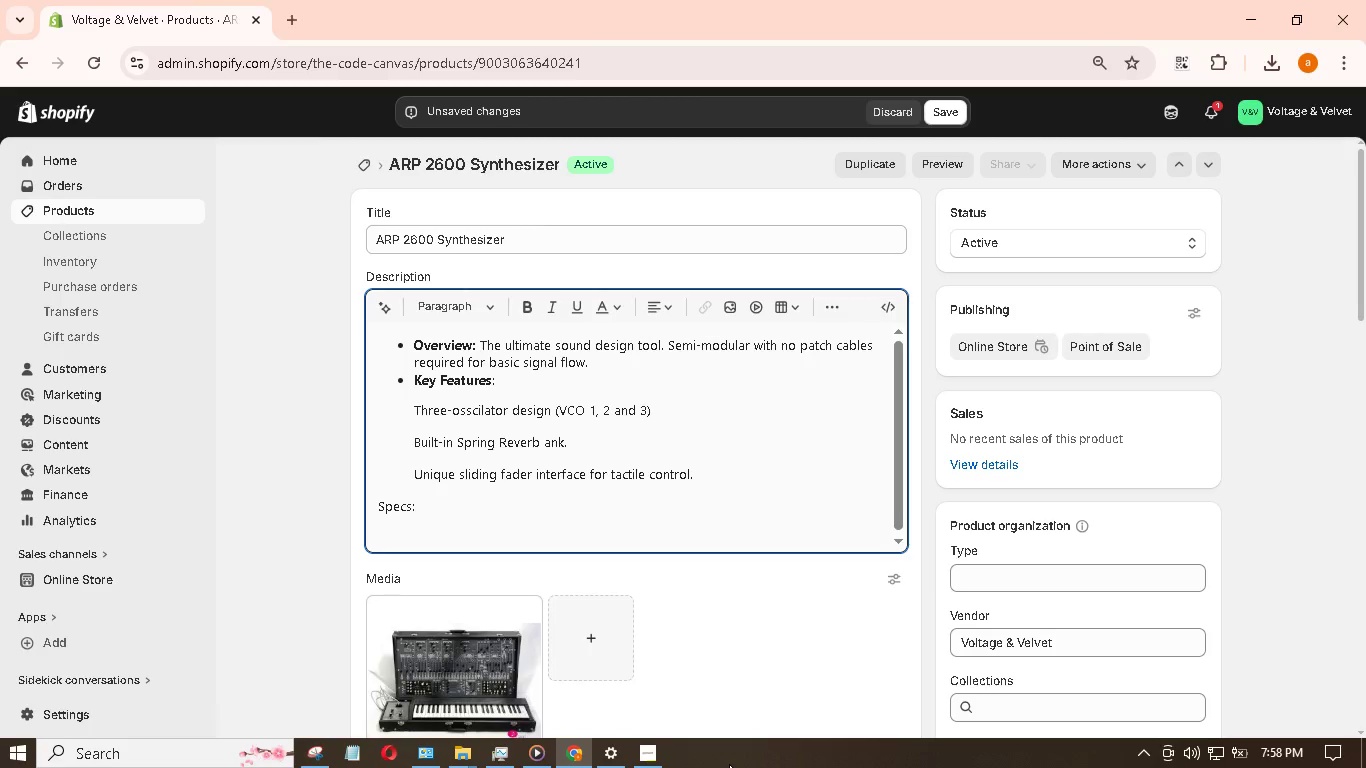 
key(ArrowLeft)
 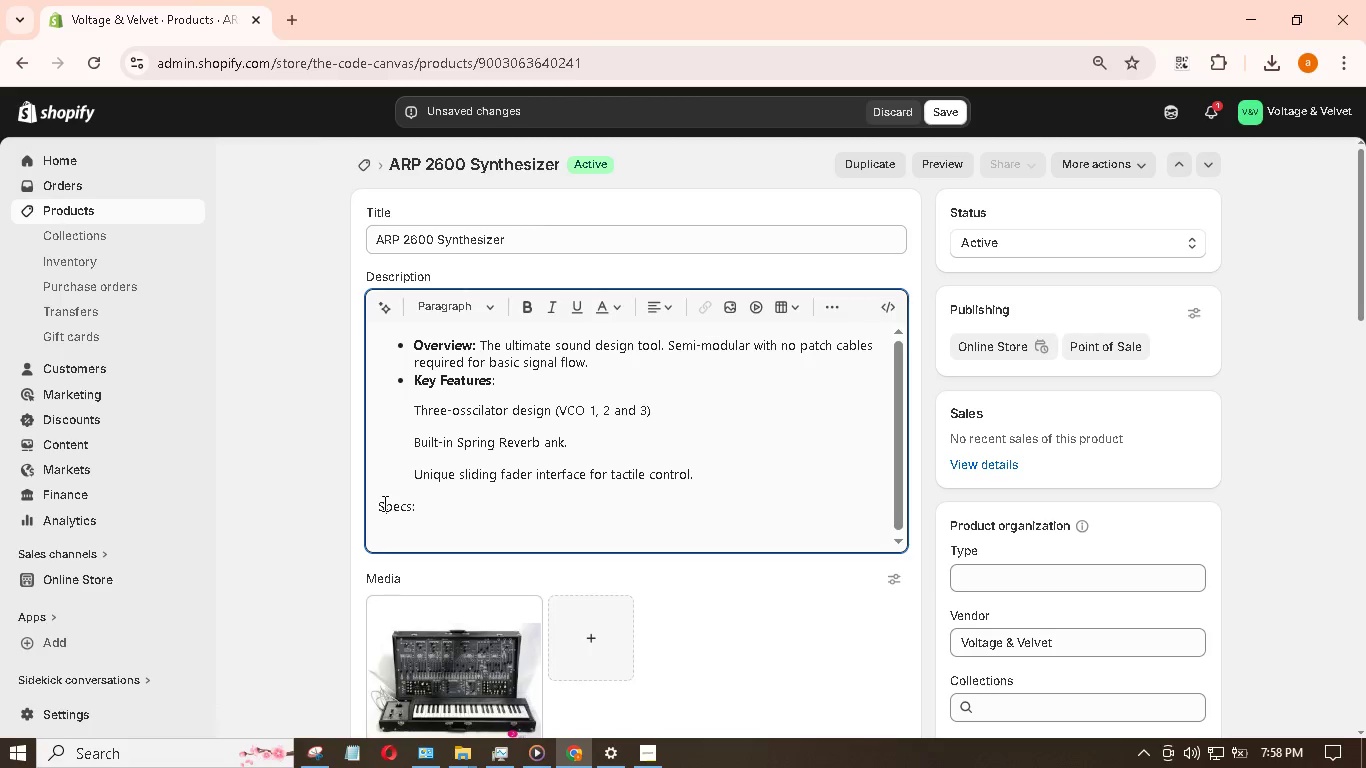 
left_click_drag(start_coordinate=[378, 505], to_coordinate=[404, 503])
 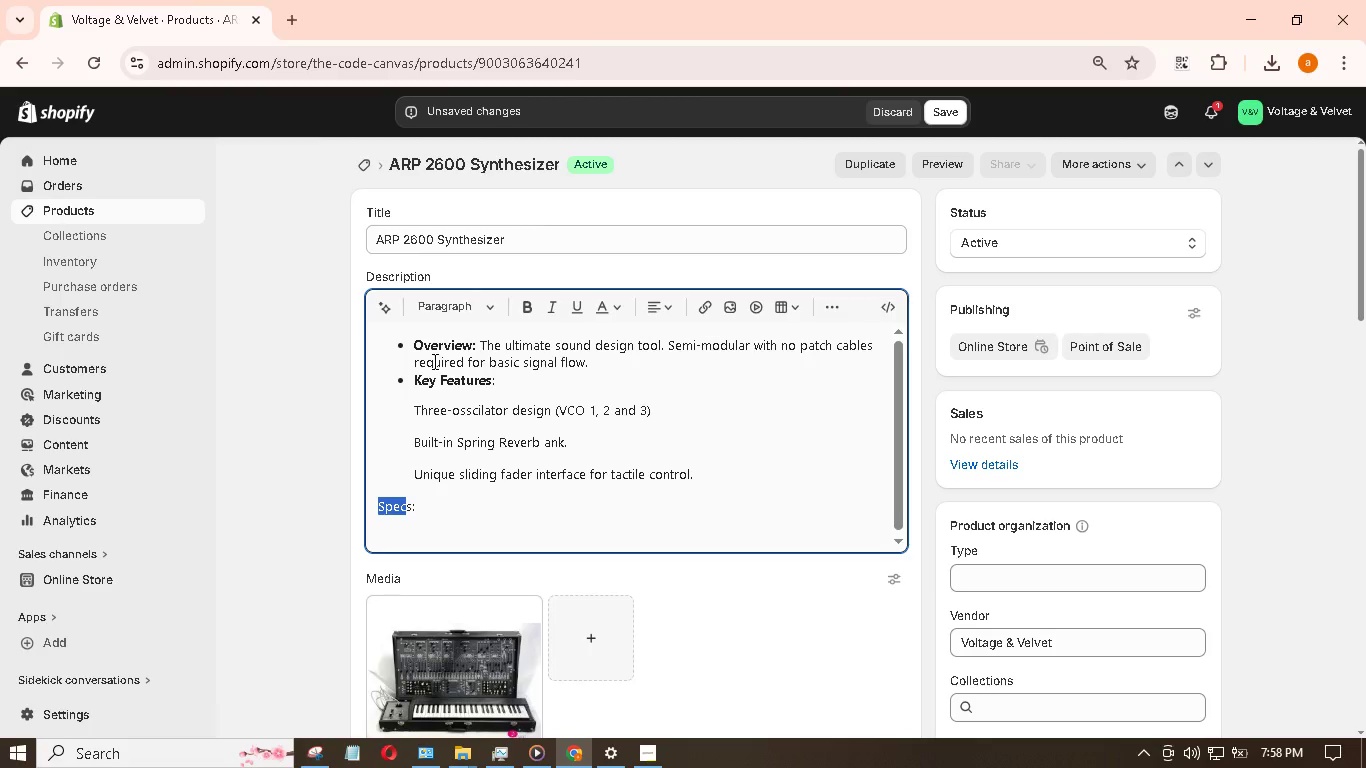 
key(Shift+ShiftRight)
 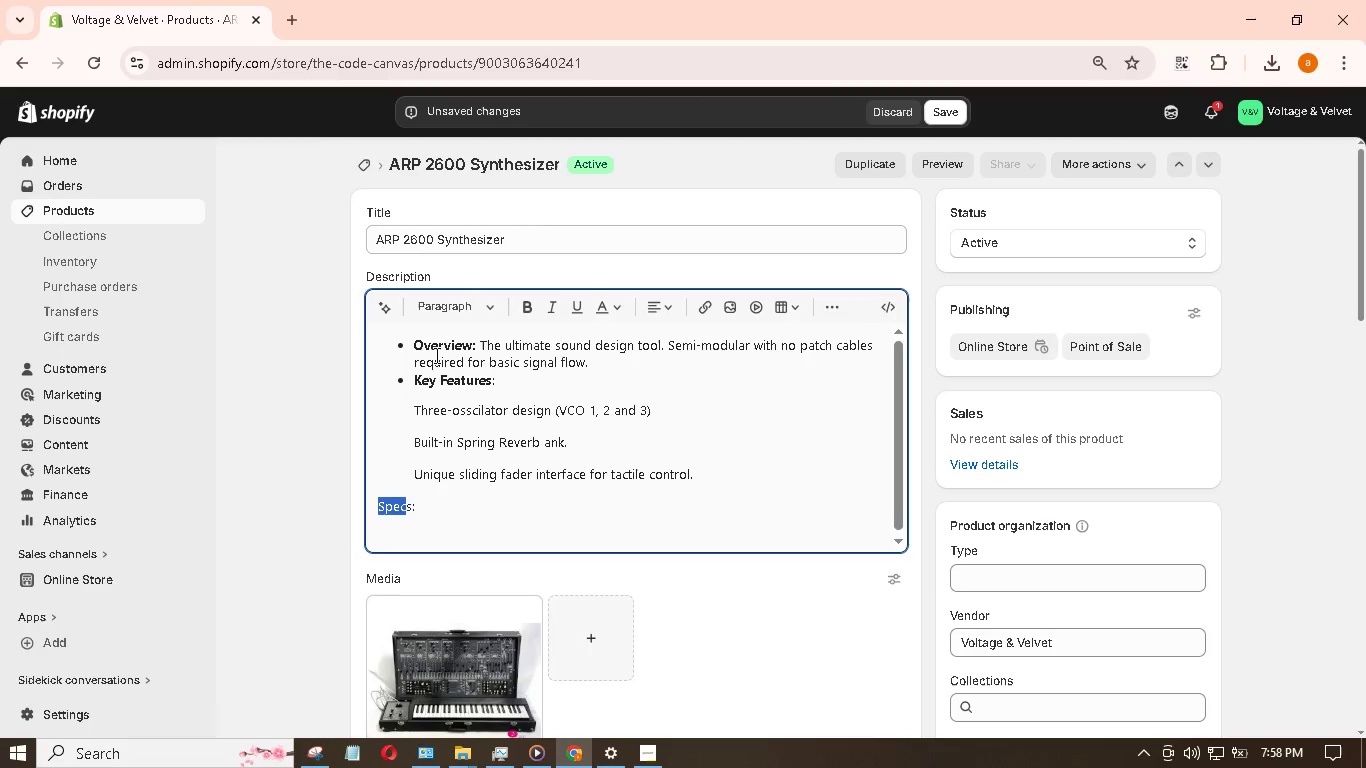 
key(Shift+ArrowRight)
 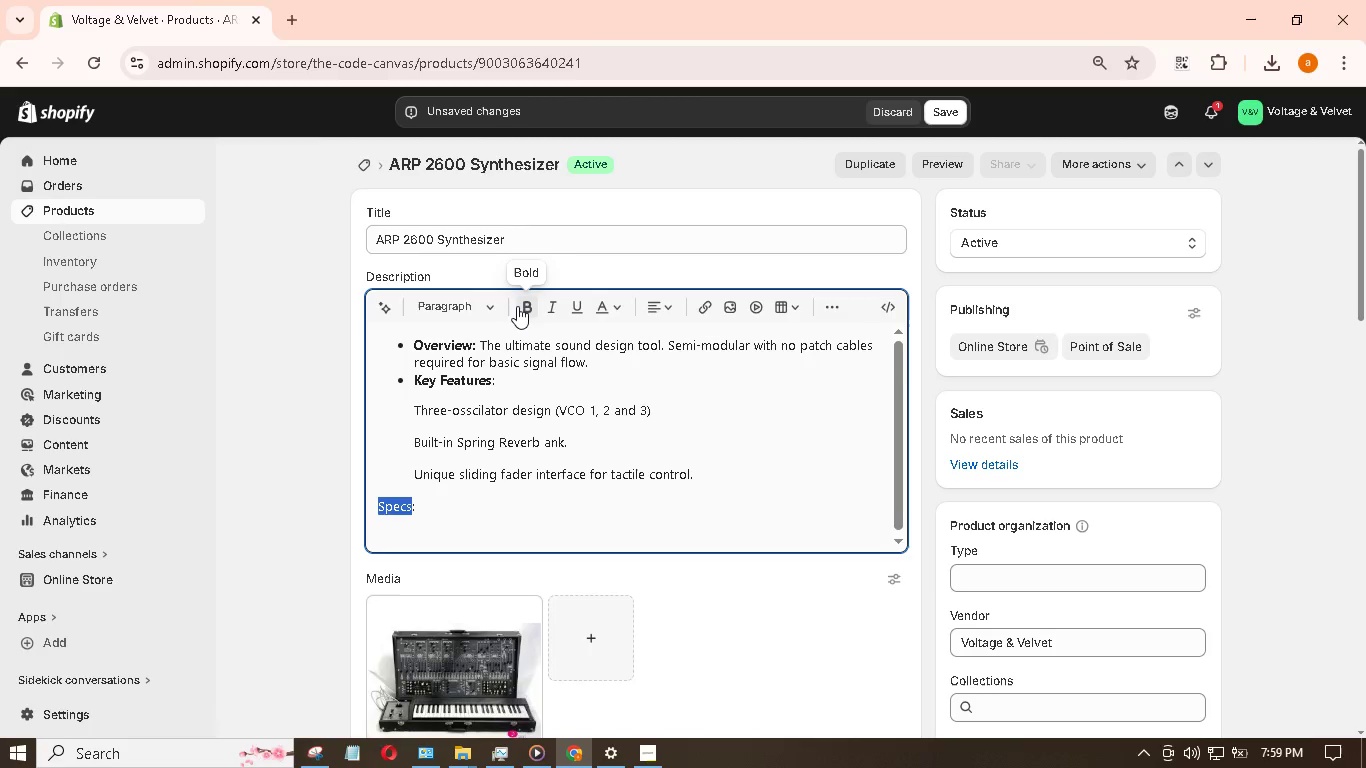 
left_click([517, 306])
 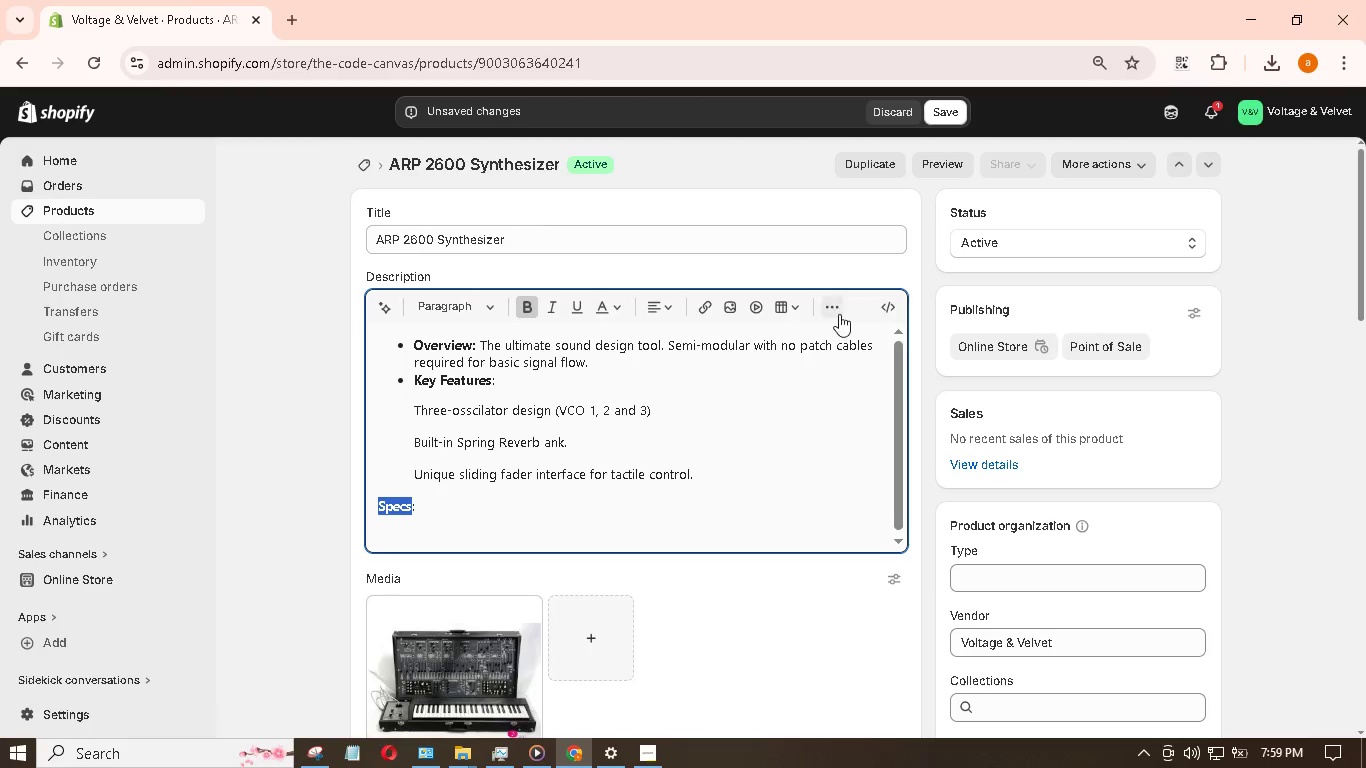 
left_click([832, 308])
 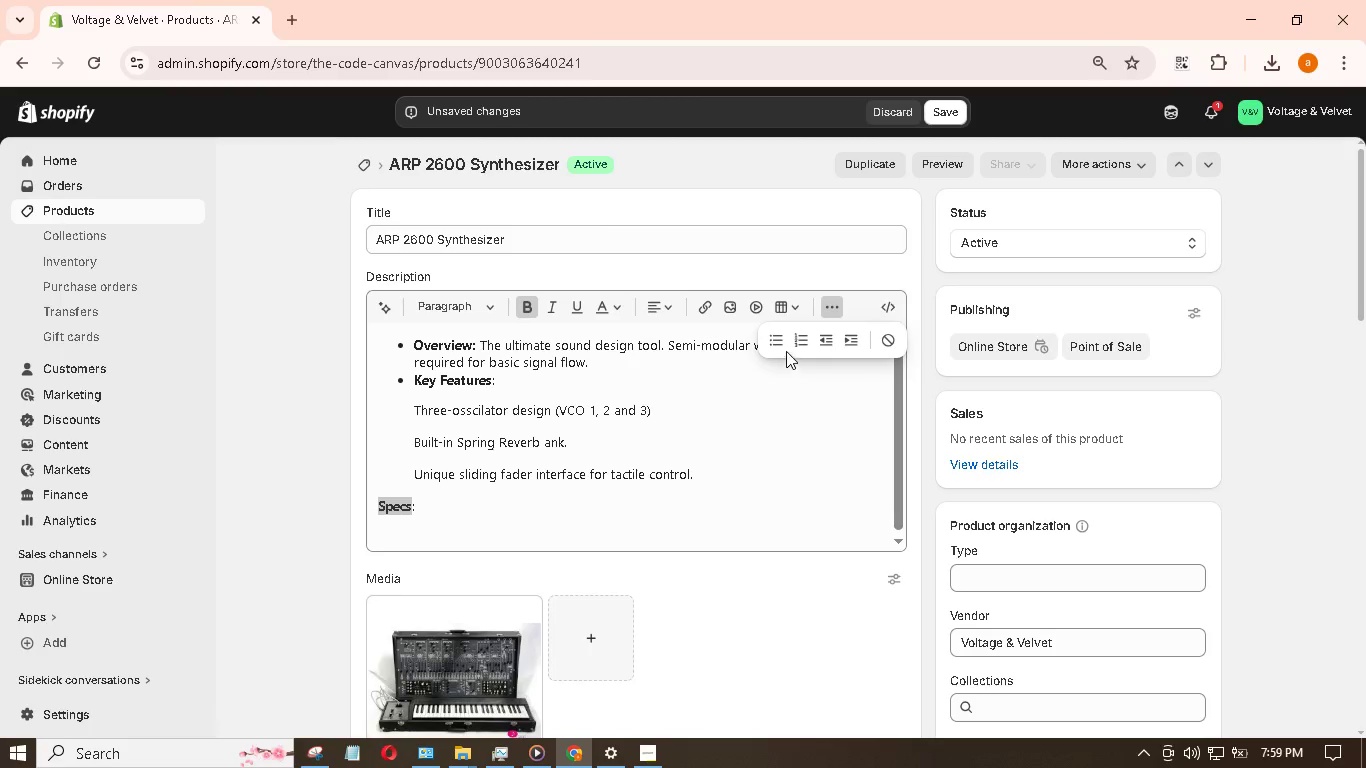 
left_click([780, 345])
 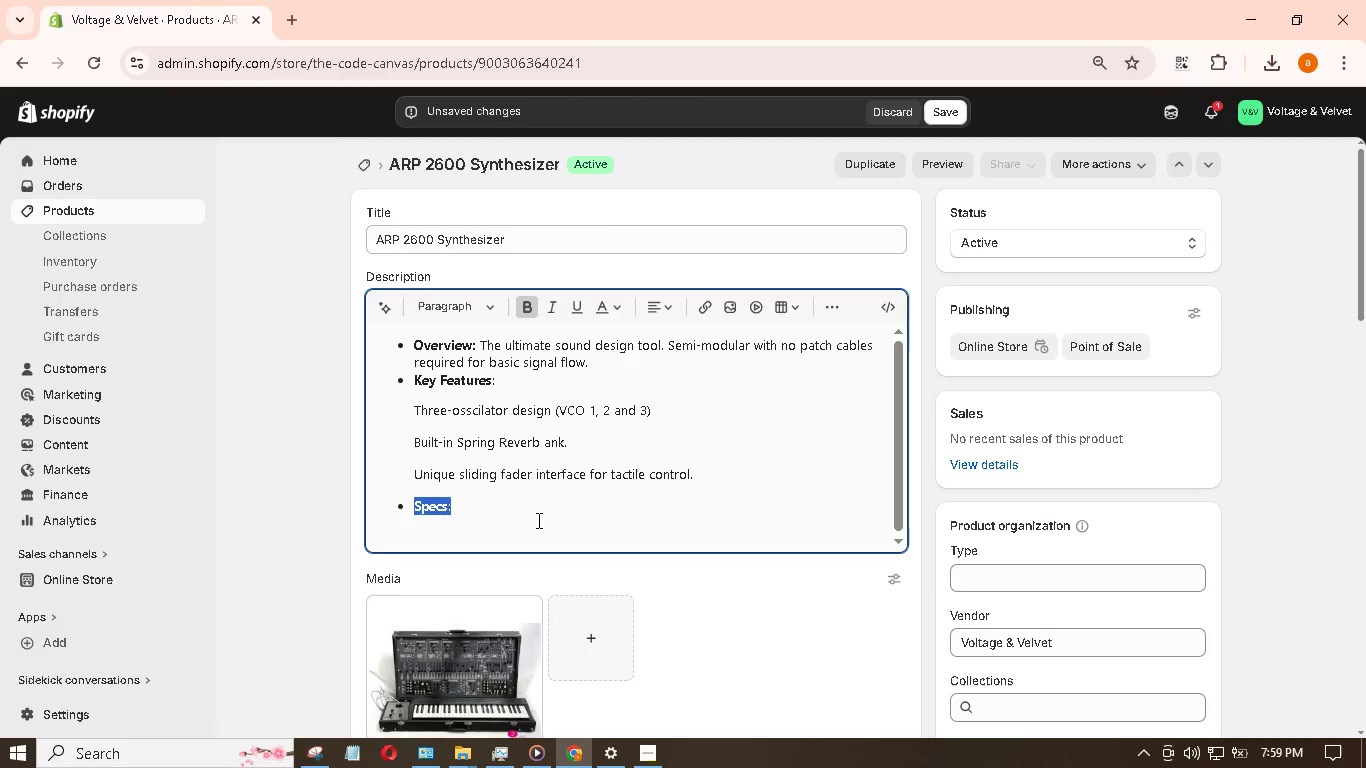 
left_click([530, 519])
 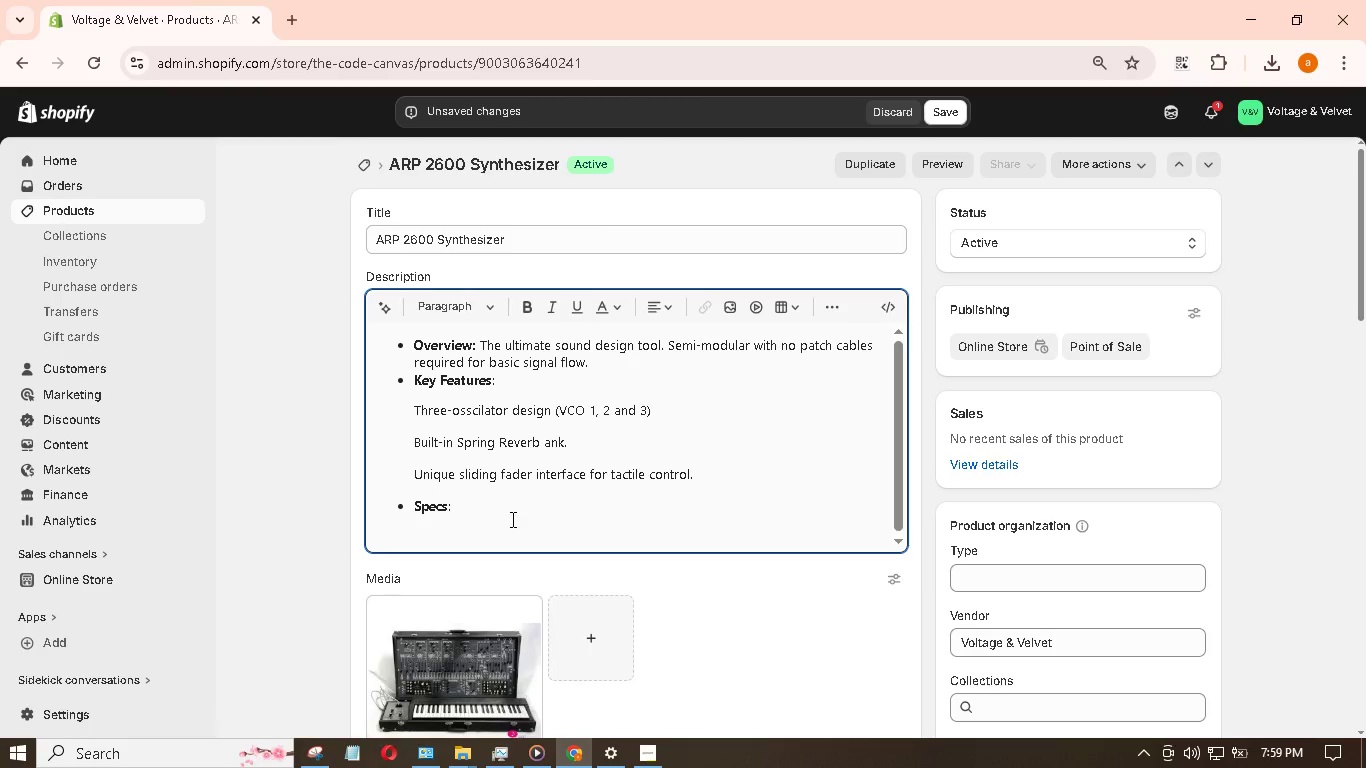 
left_click([508, 513])
 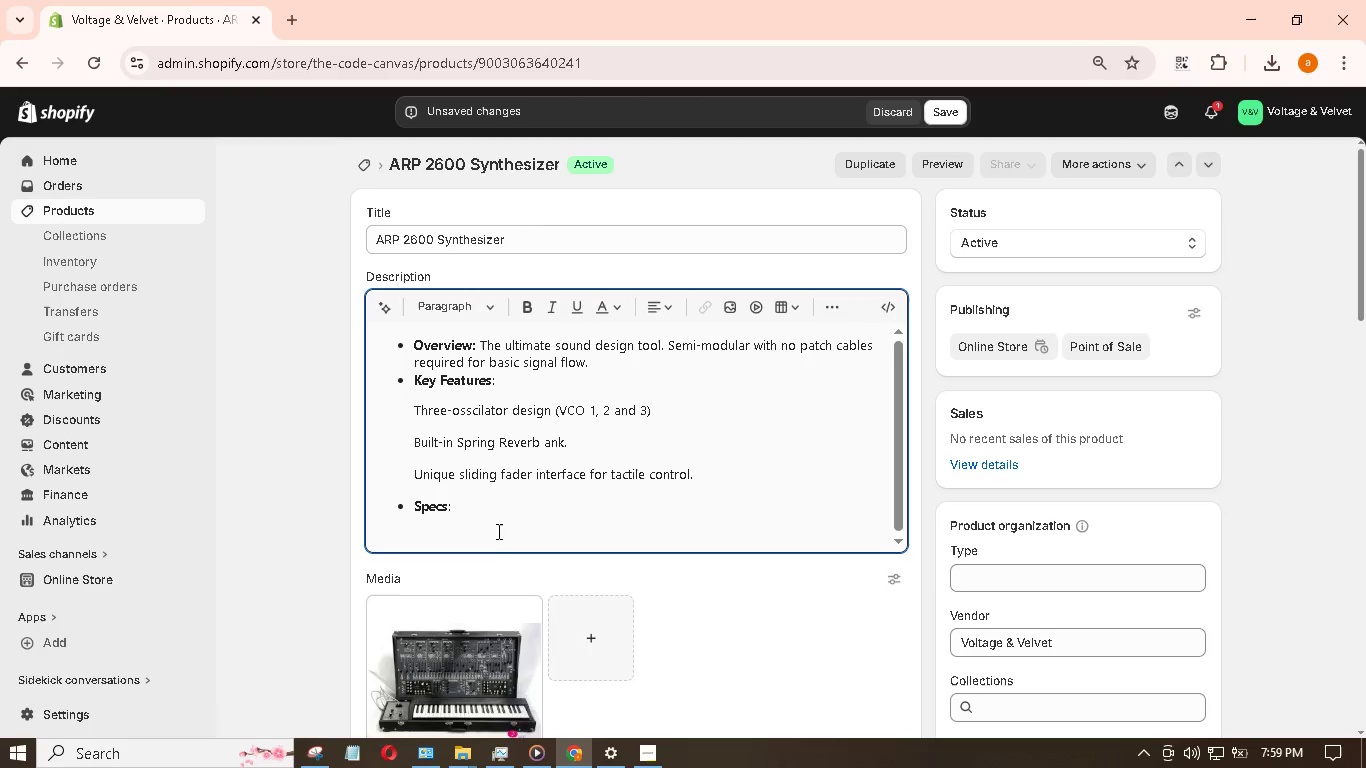 
left_click([489, 539])
 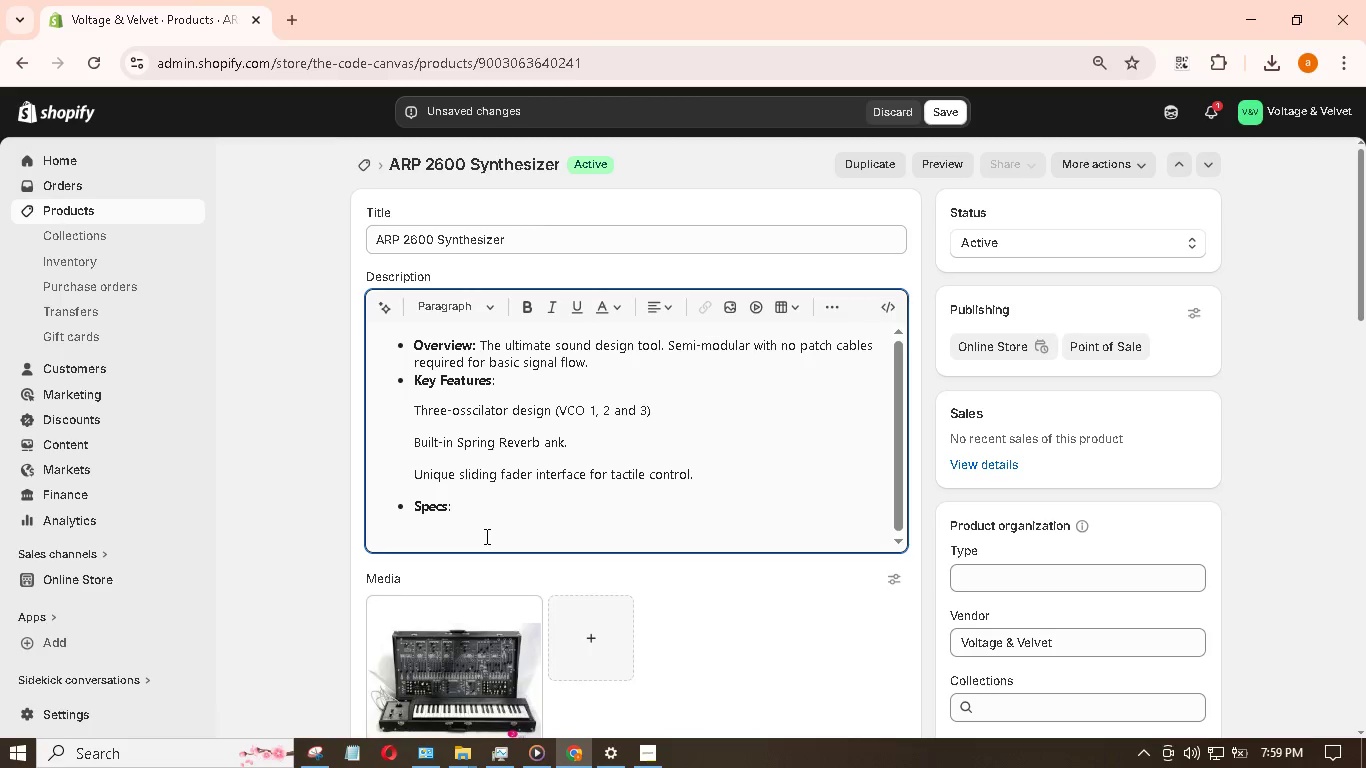 
left_click([494, 519])
 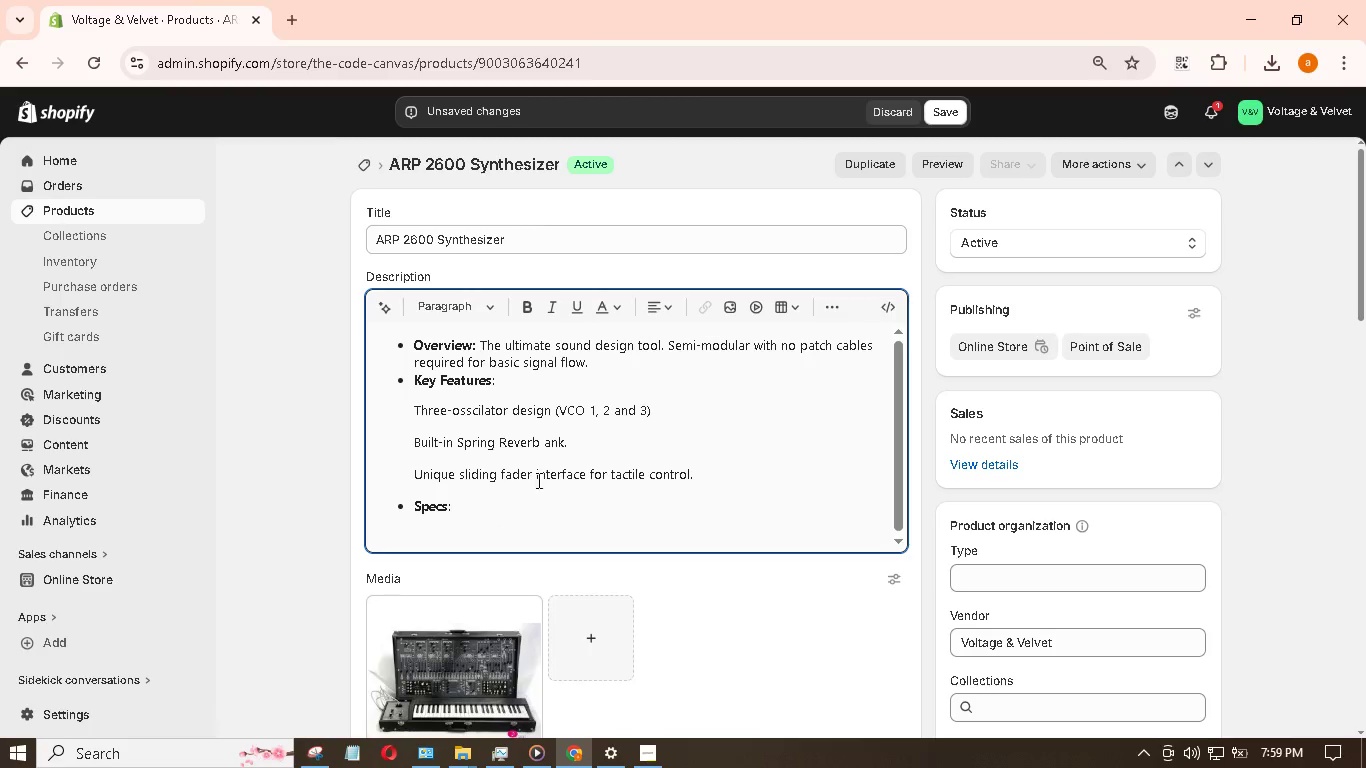 
left_click([530, 506])
 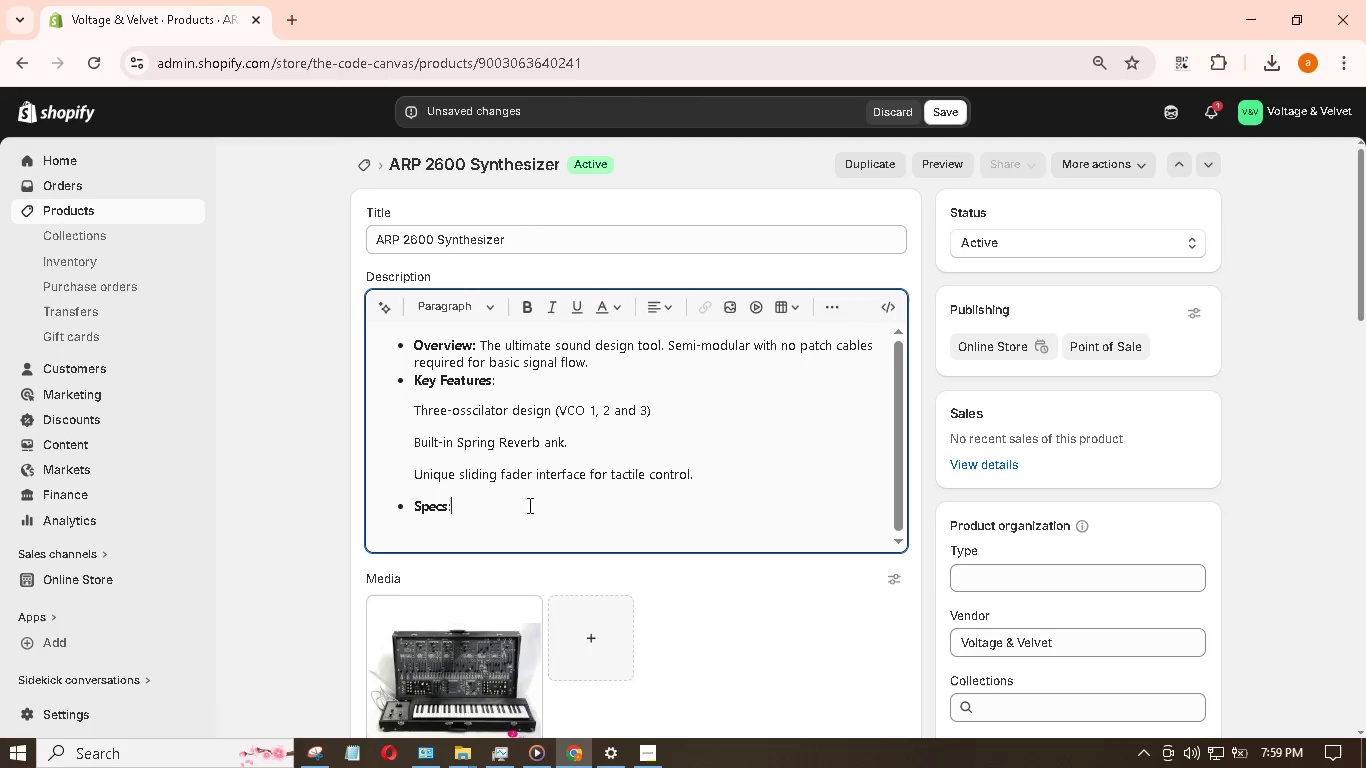 
key(Space)
 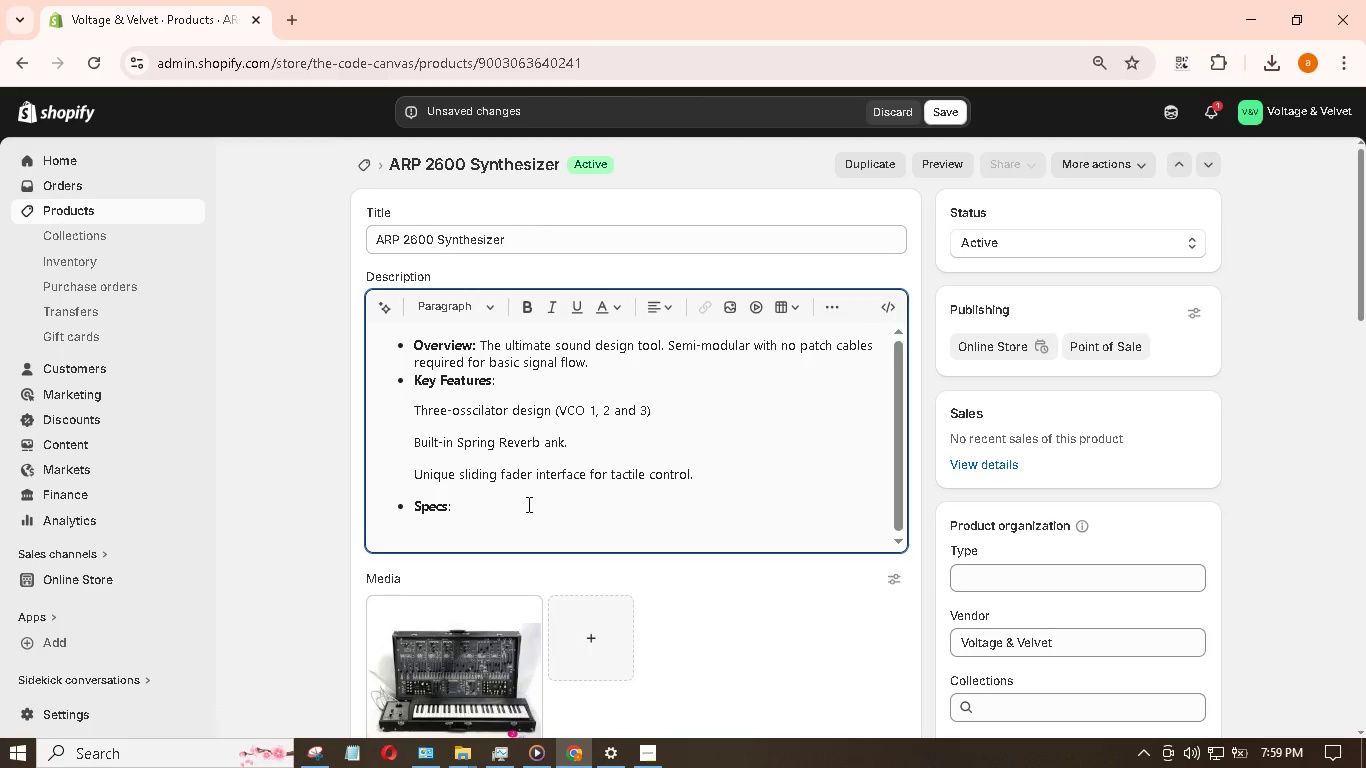 
type(36)
 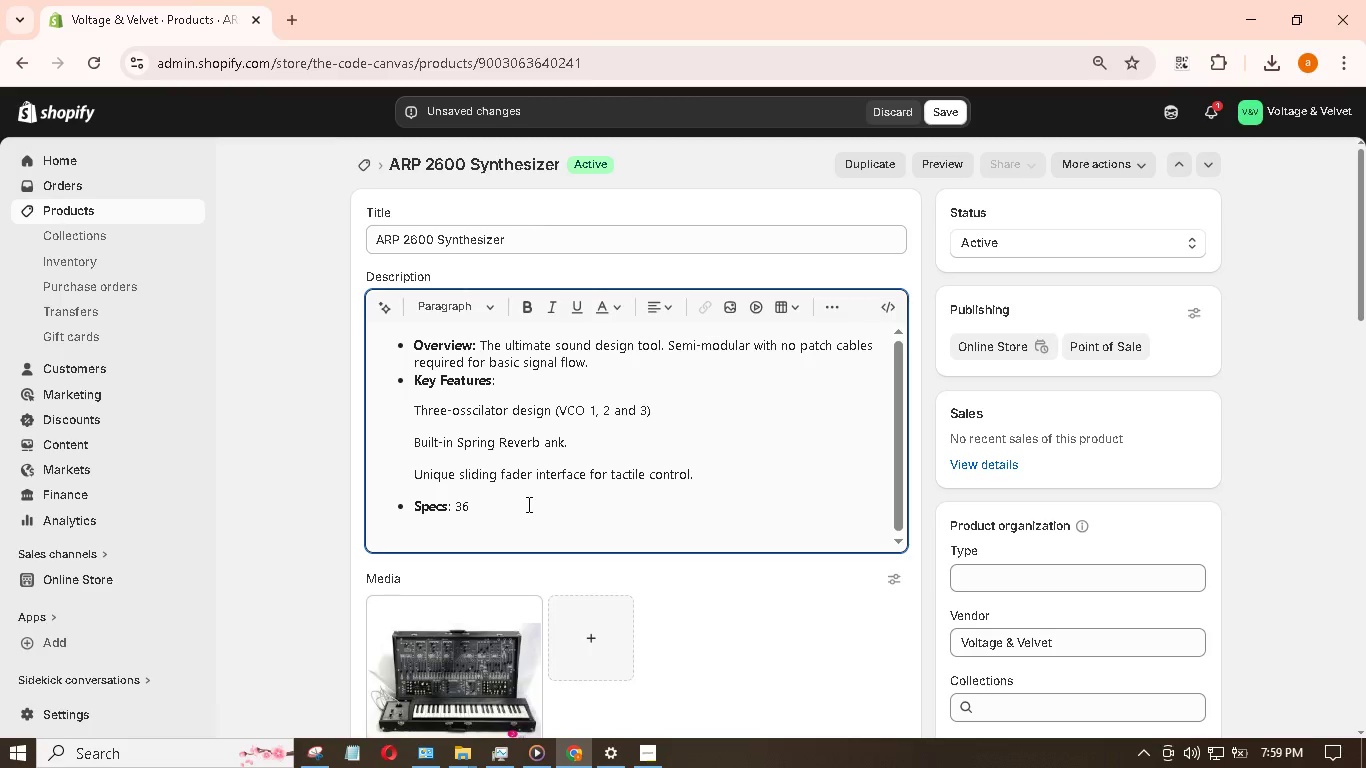 
type(20 keyboard included; Pre-wired normalled paths.)
 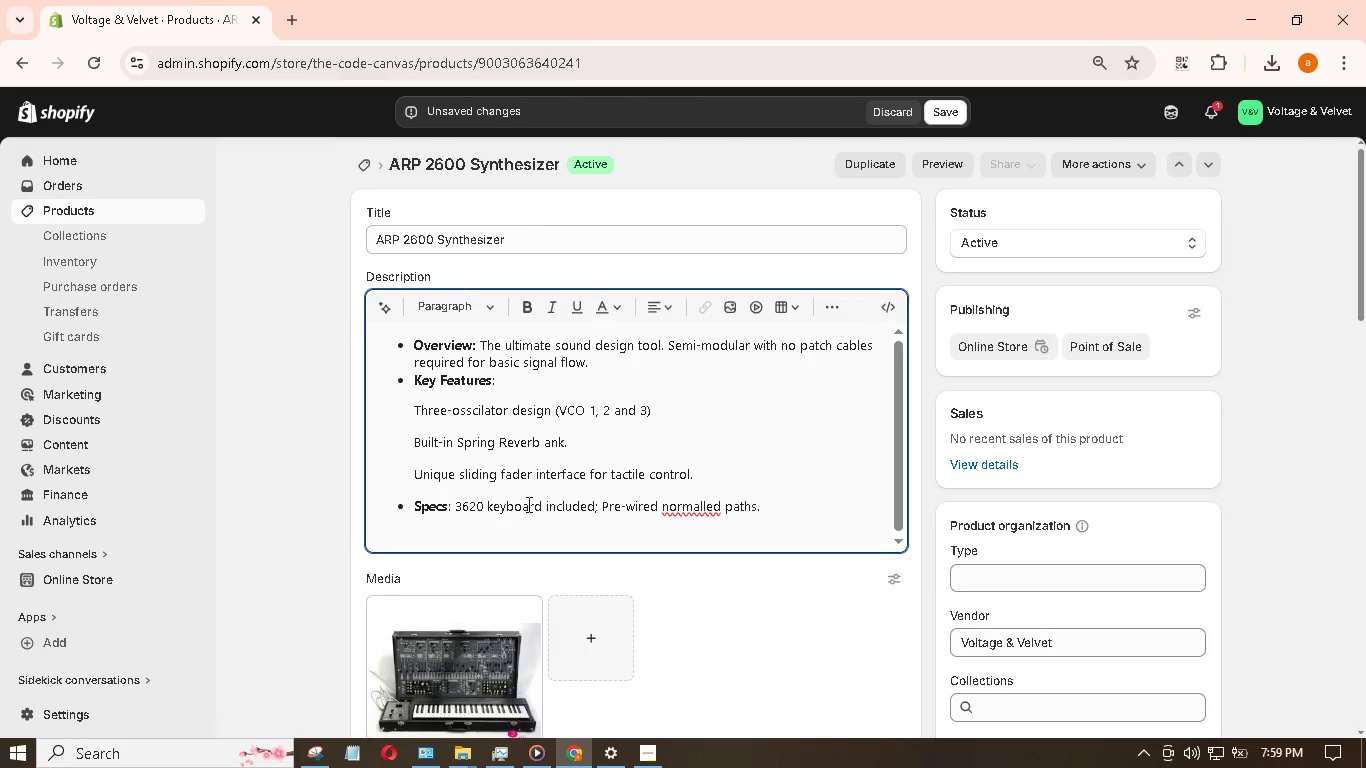 
wait(8.3)
 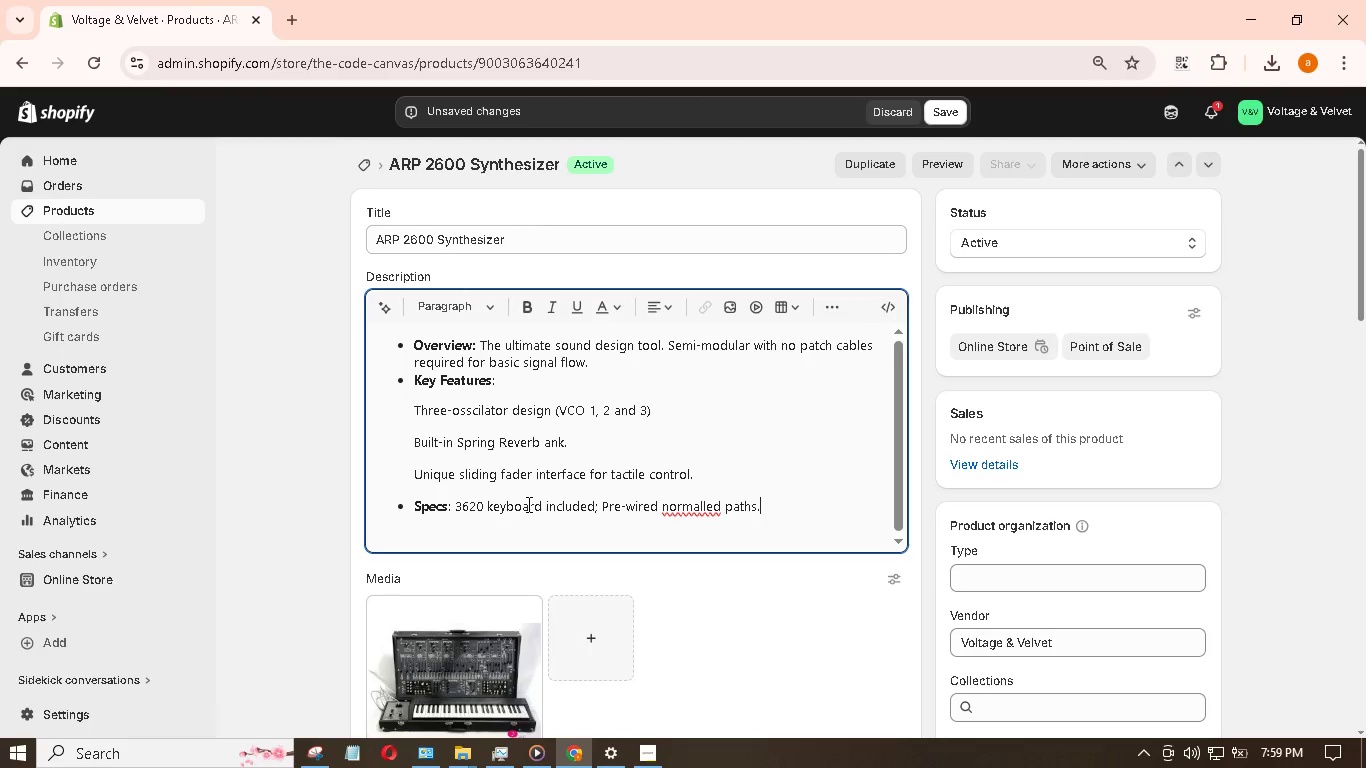 
key(ArrowLeft)
 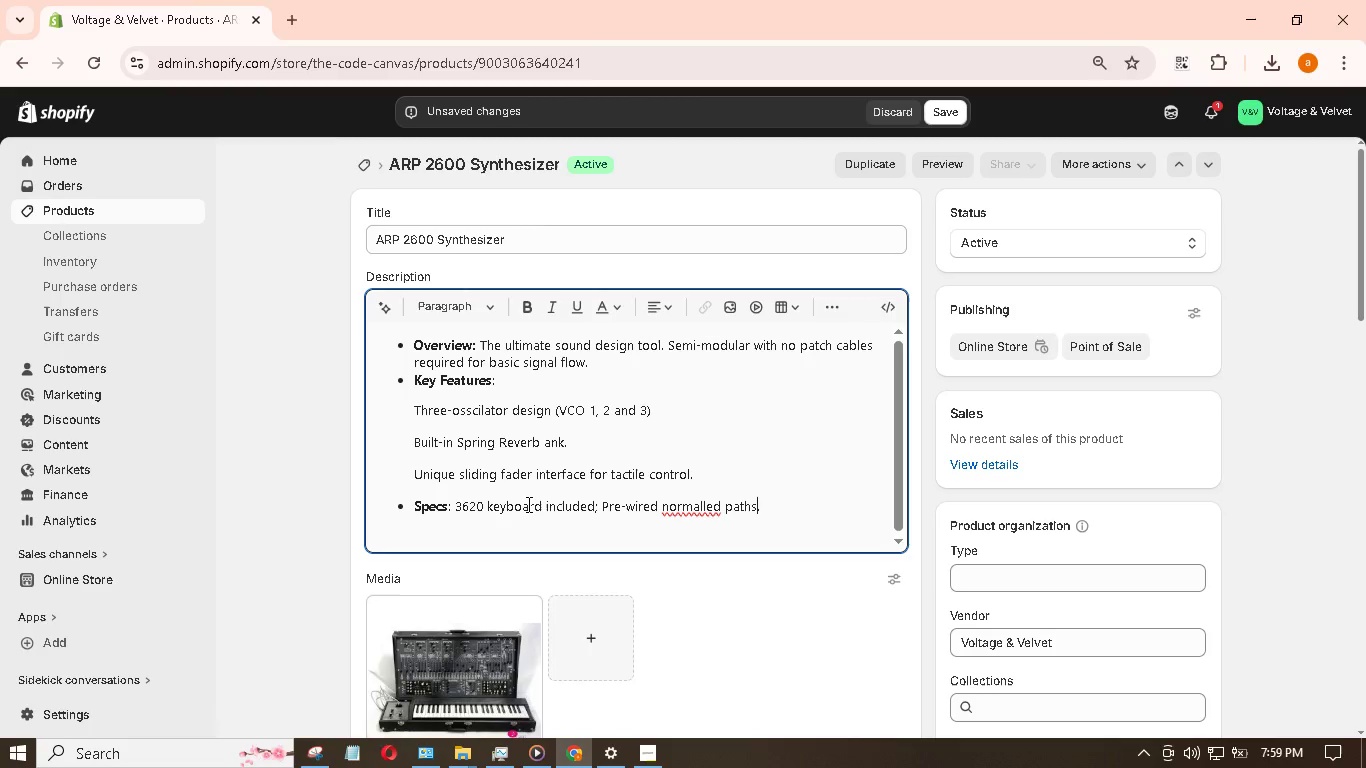 
key(ArrowLeft)
 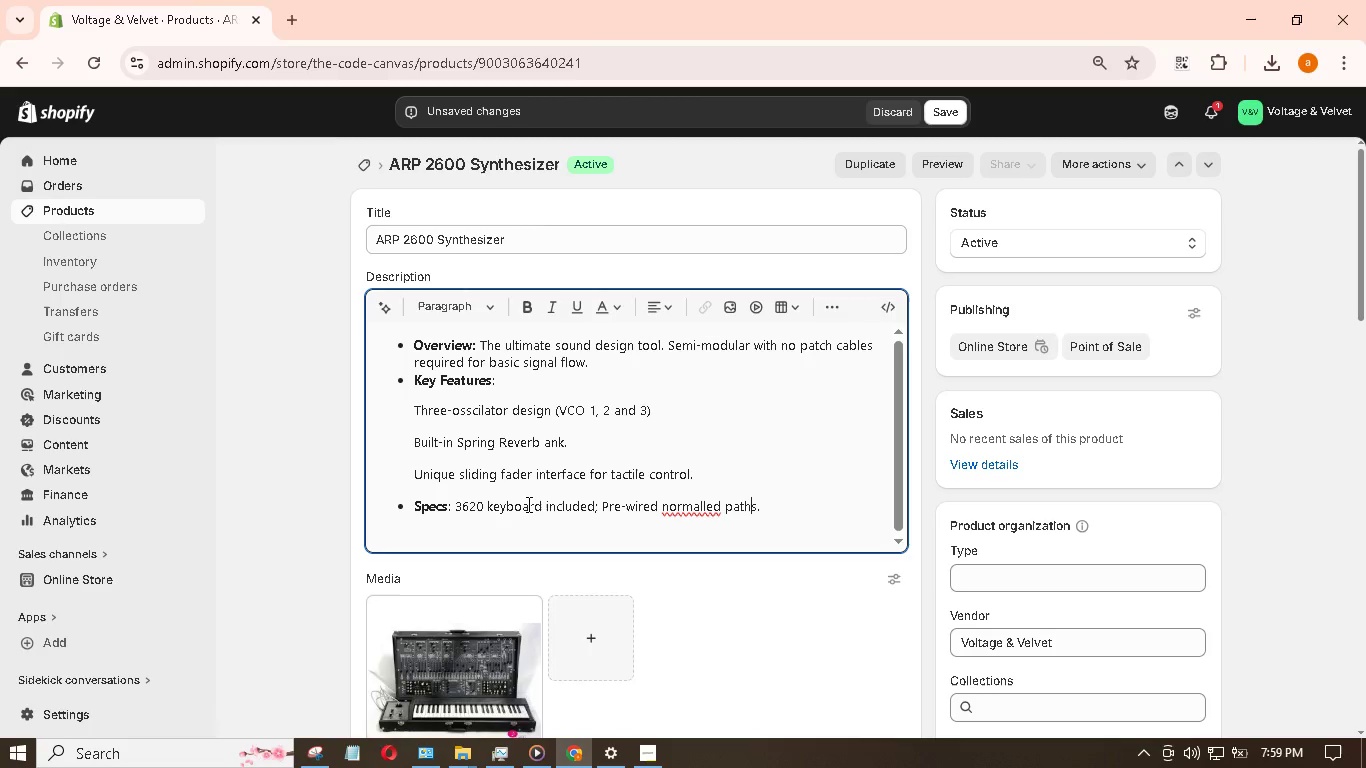 
key(ArrowLeft)
 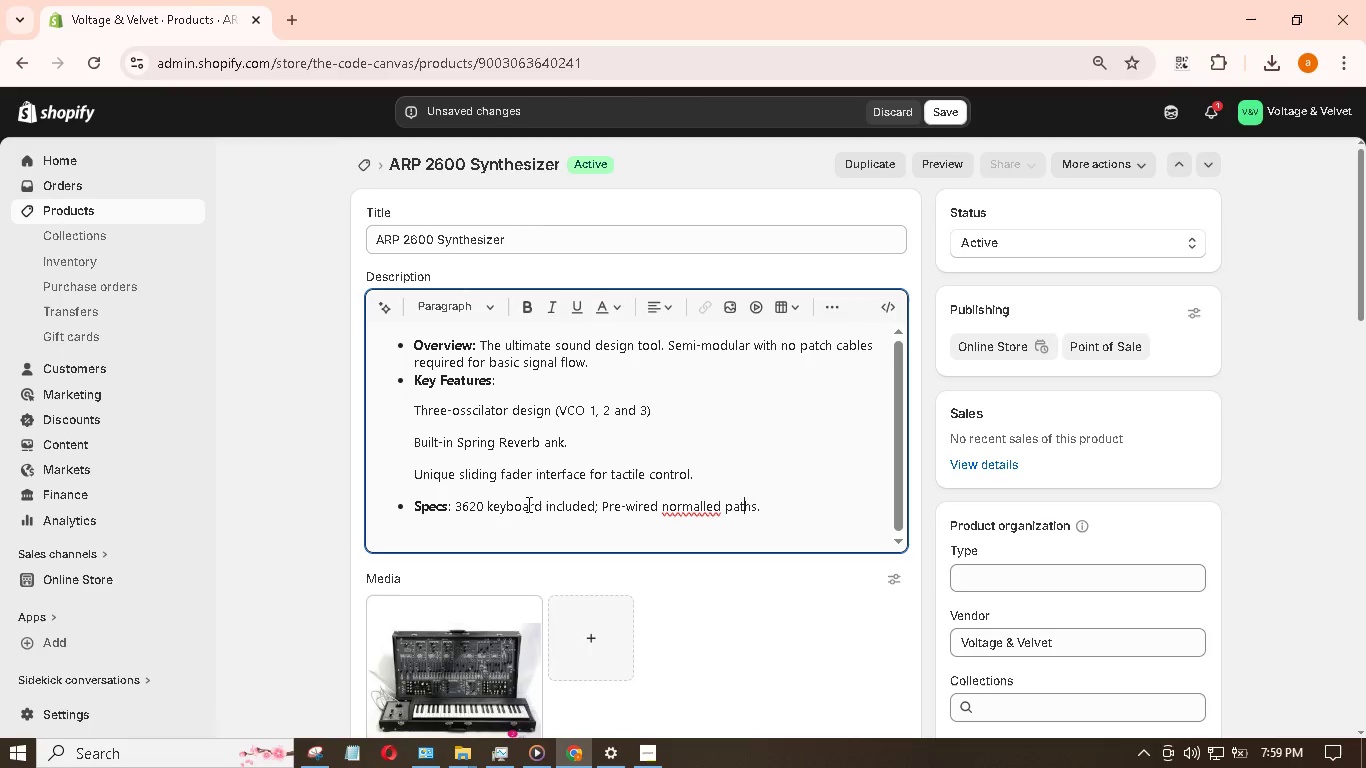 
key(ArrowLeft)
 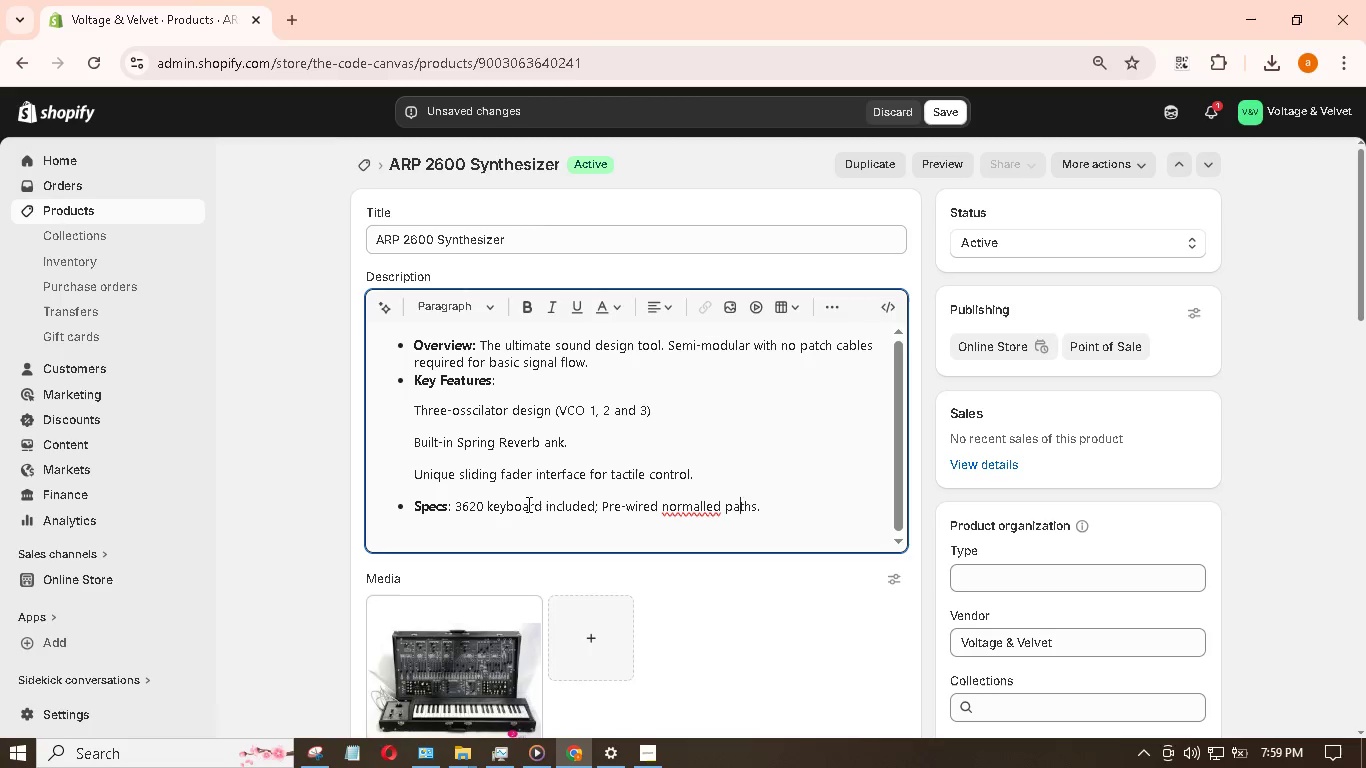 
key(ArrowLeft)
 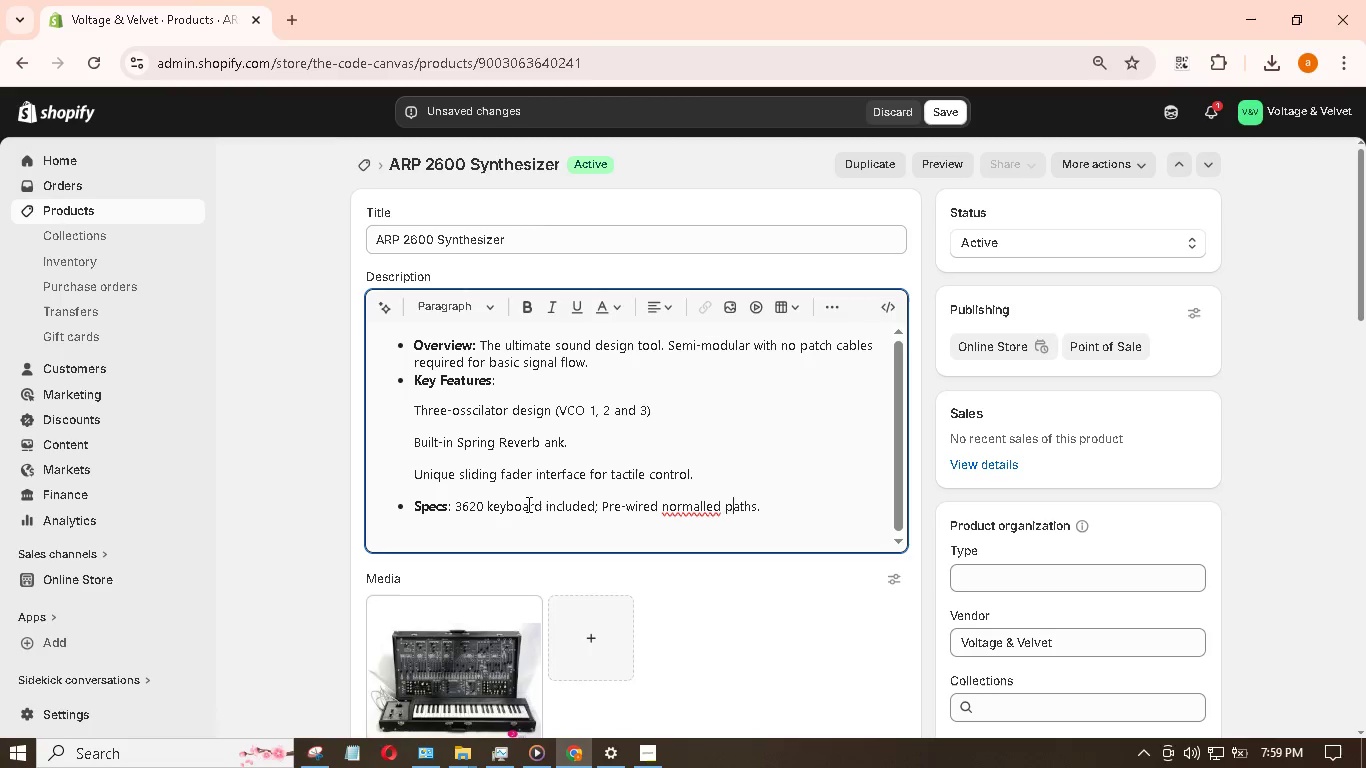 
key(ArrowLeft)
 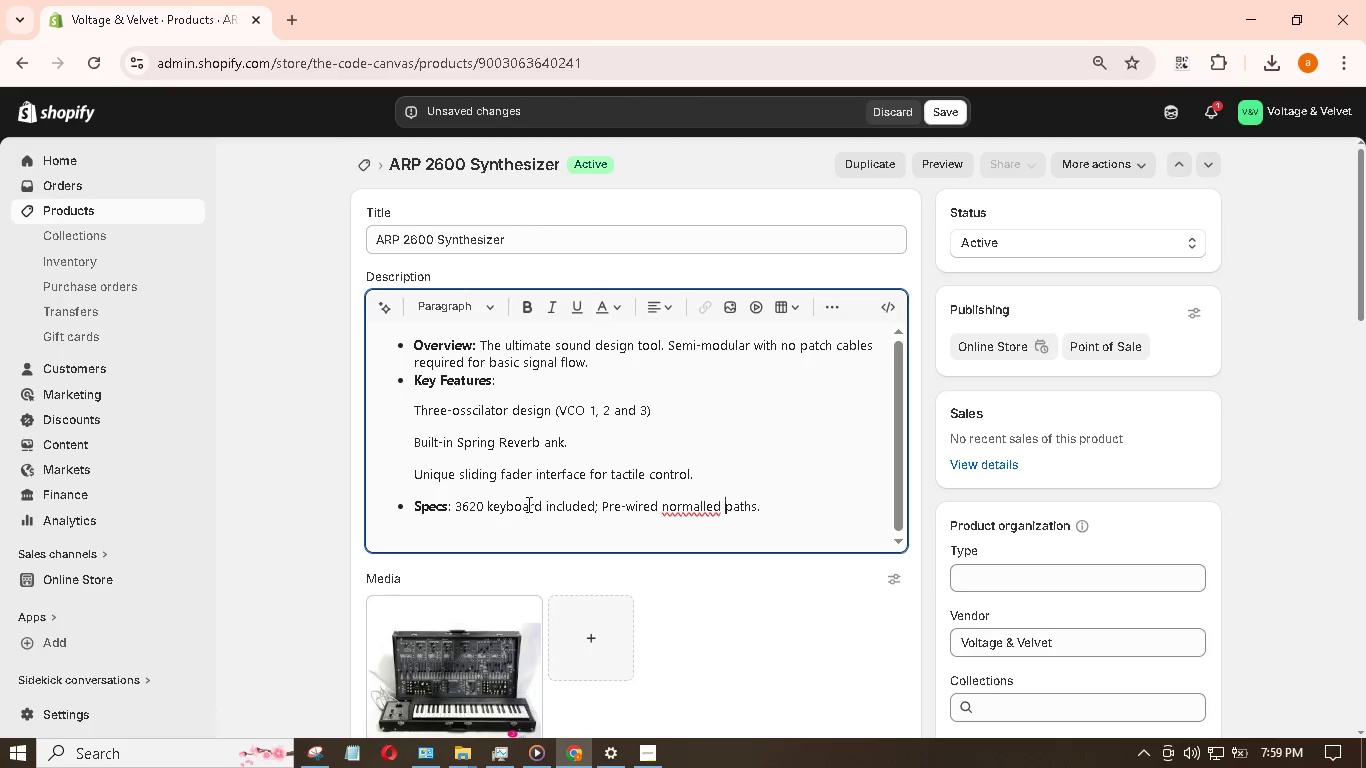 
key(ArrowLeft)
 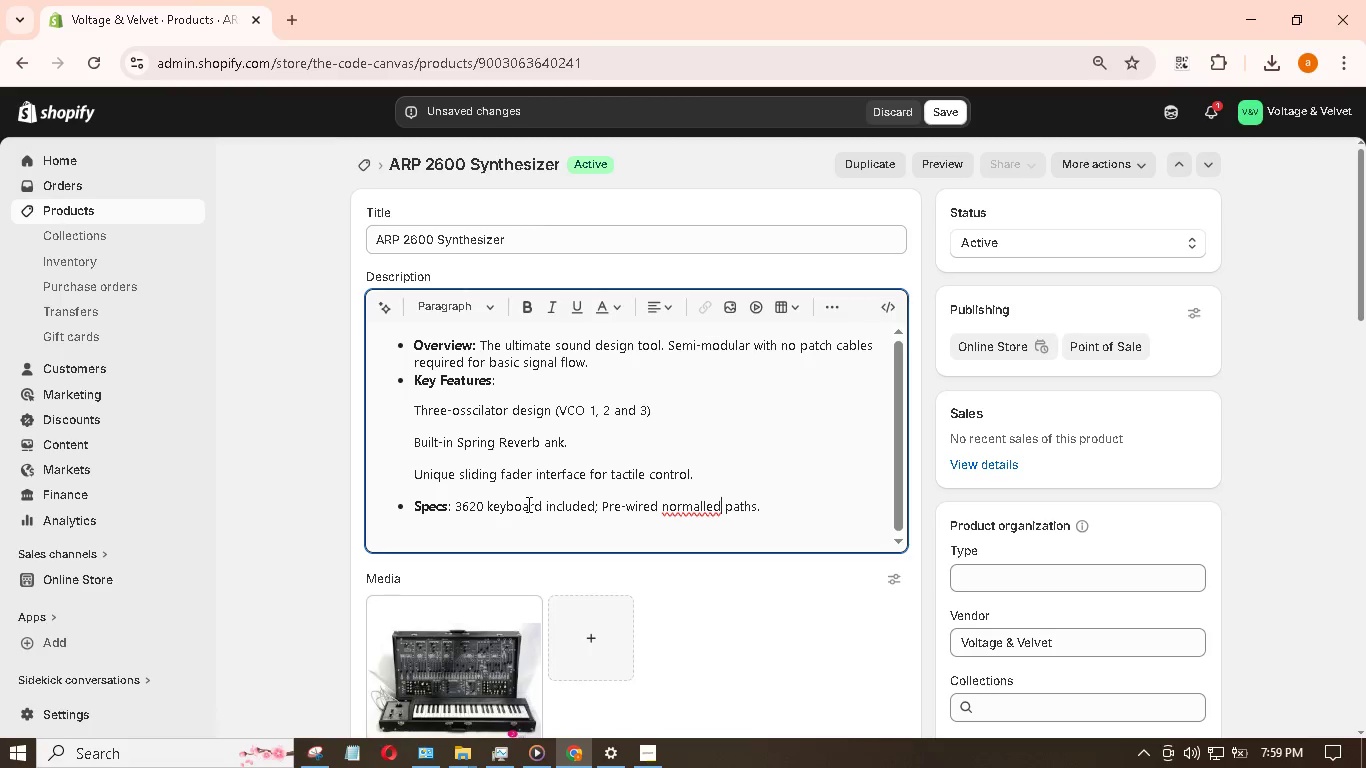 
key(ArrowLeft)
 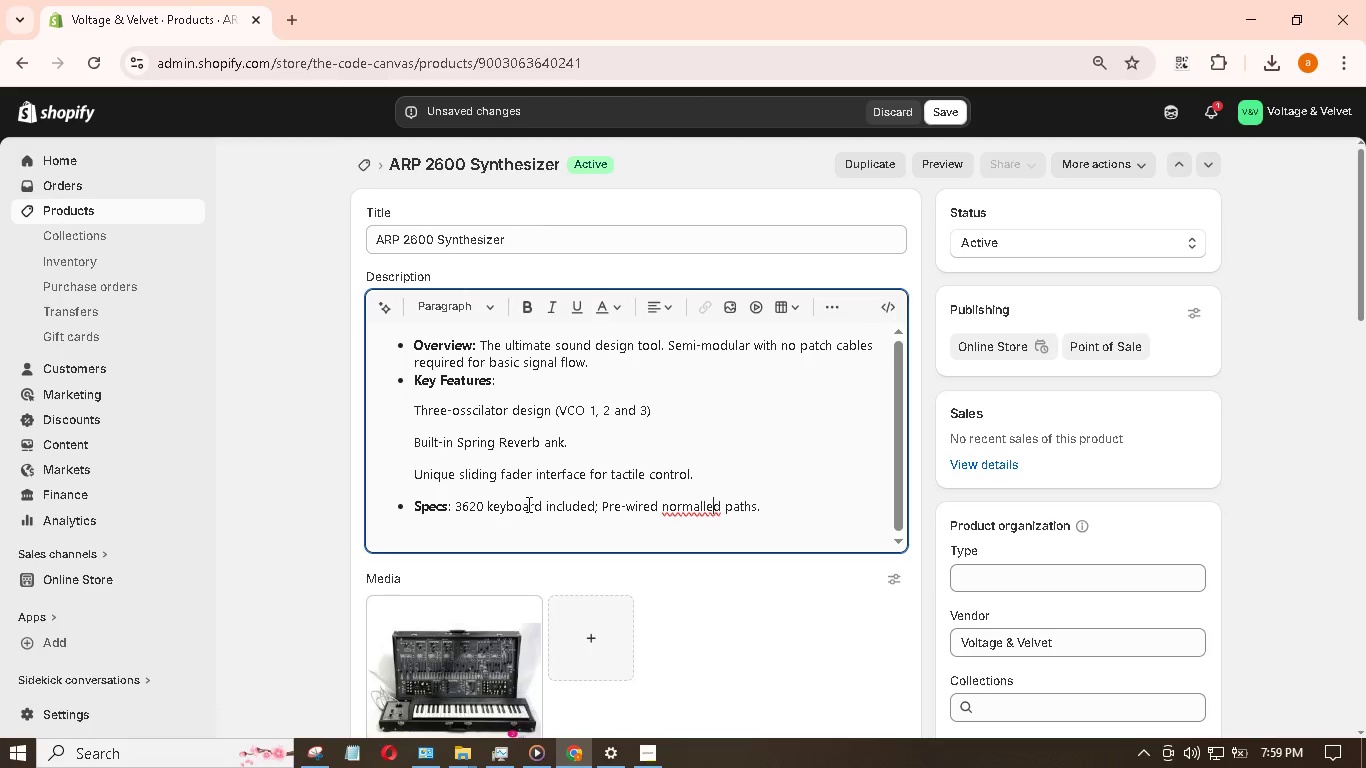 
key(ArrowLeft)
 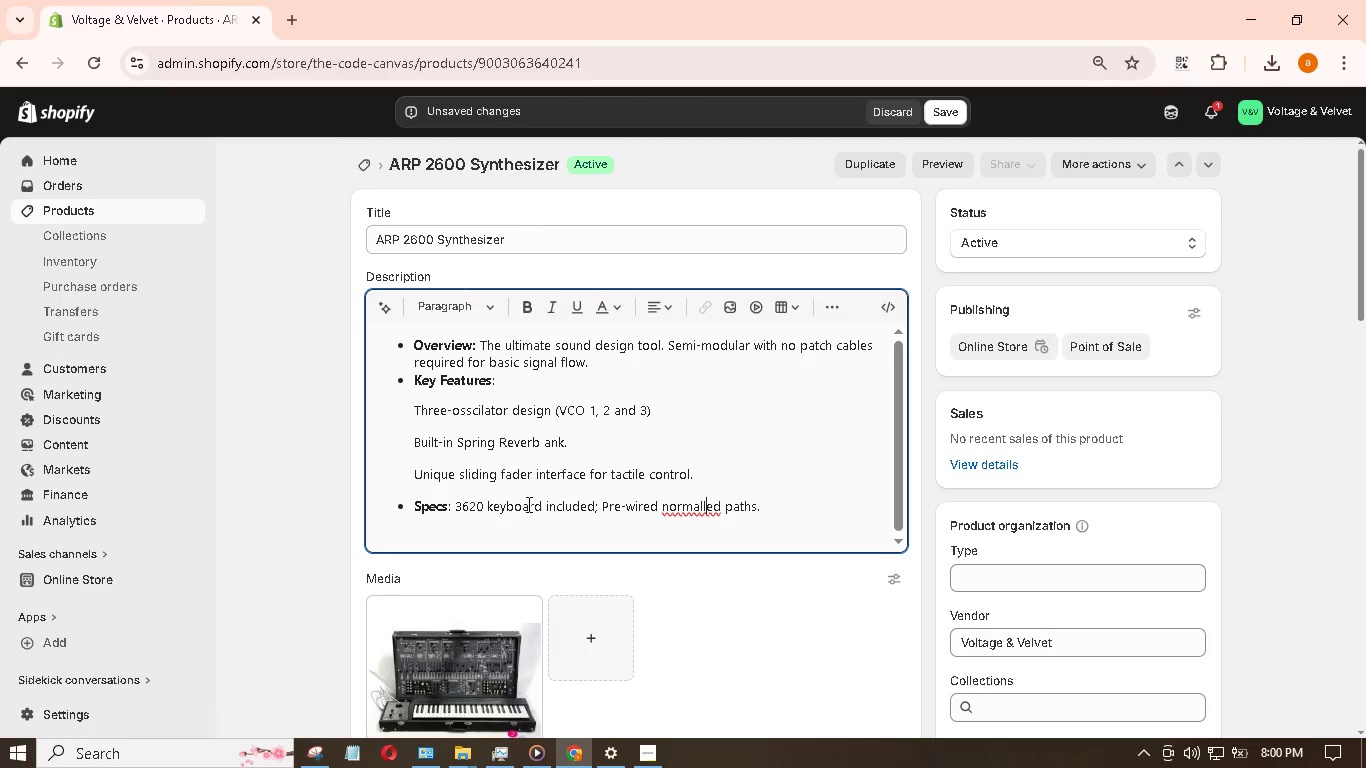 
key(Backspace)
type(iz)
 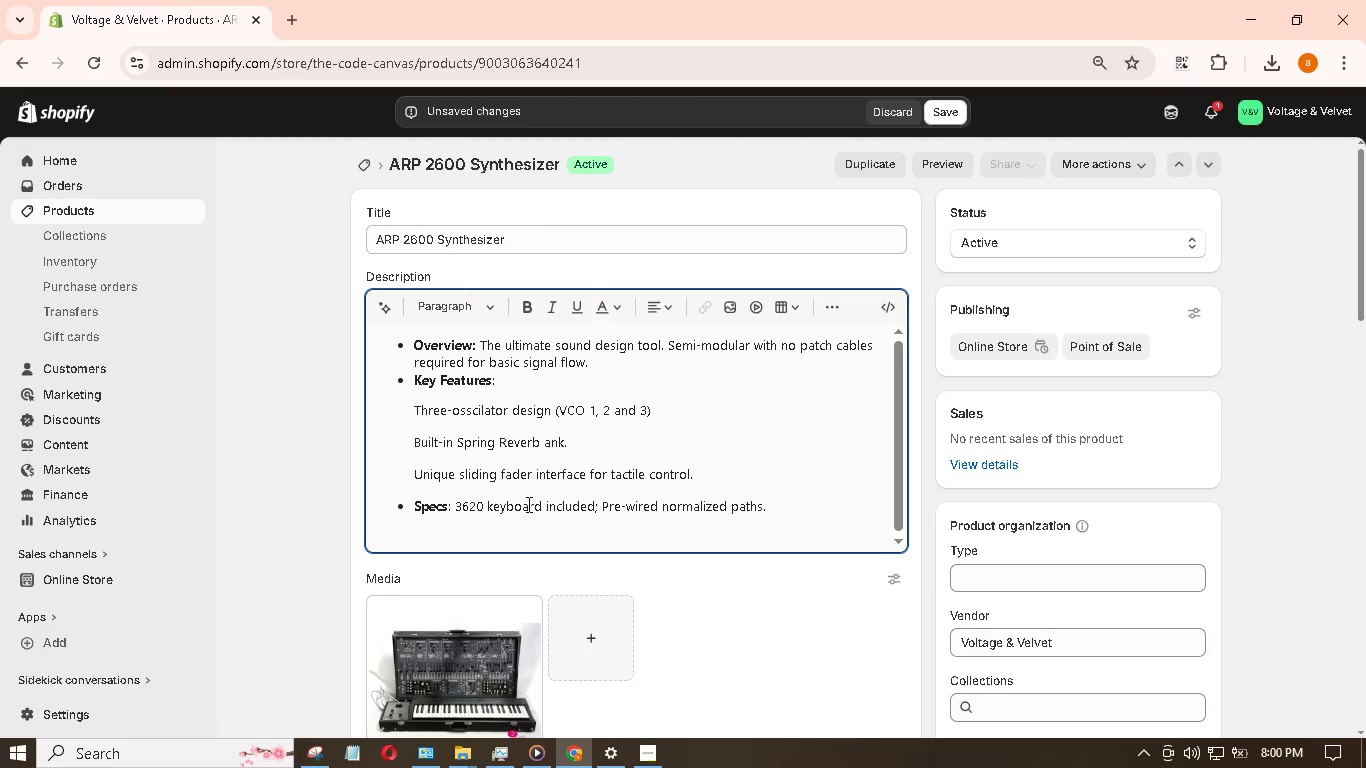 
hold_key(key=ArrowRight, duration=0.77)
 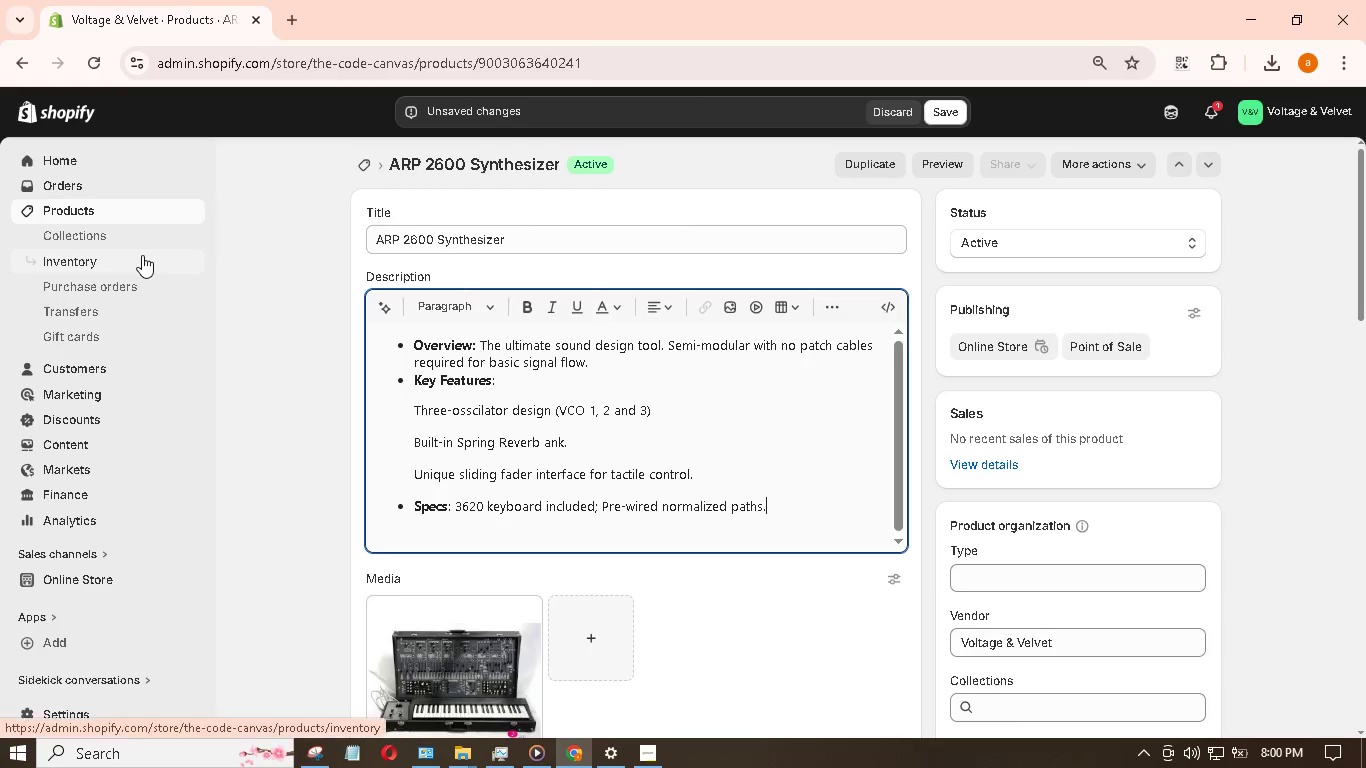 
wait(8.89)
 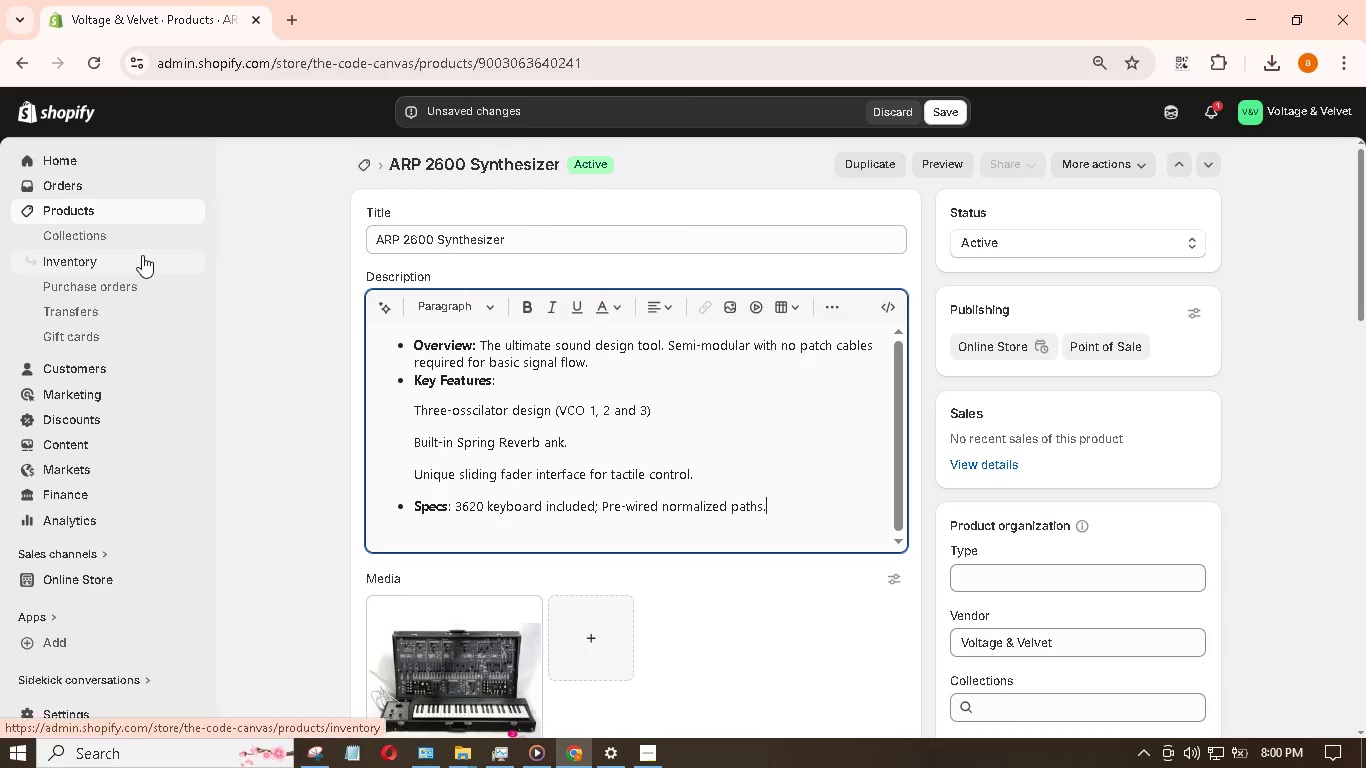 
left_click_drag(start_coordinate=[1085, 323], to_coordinate=[1096, 325])
 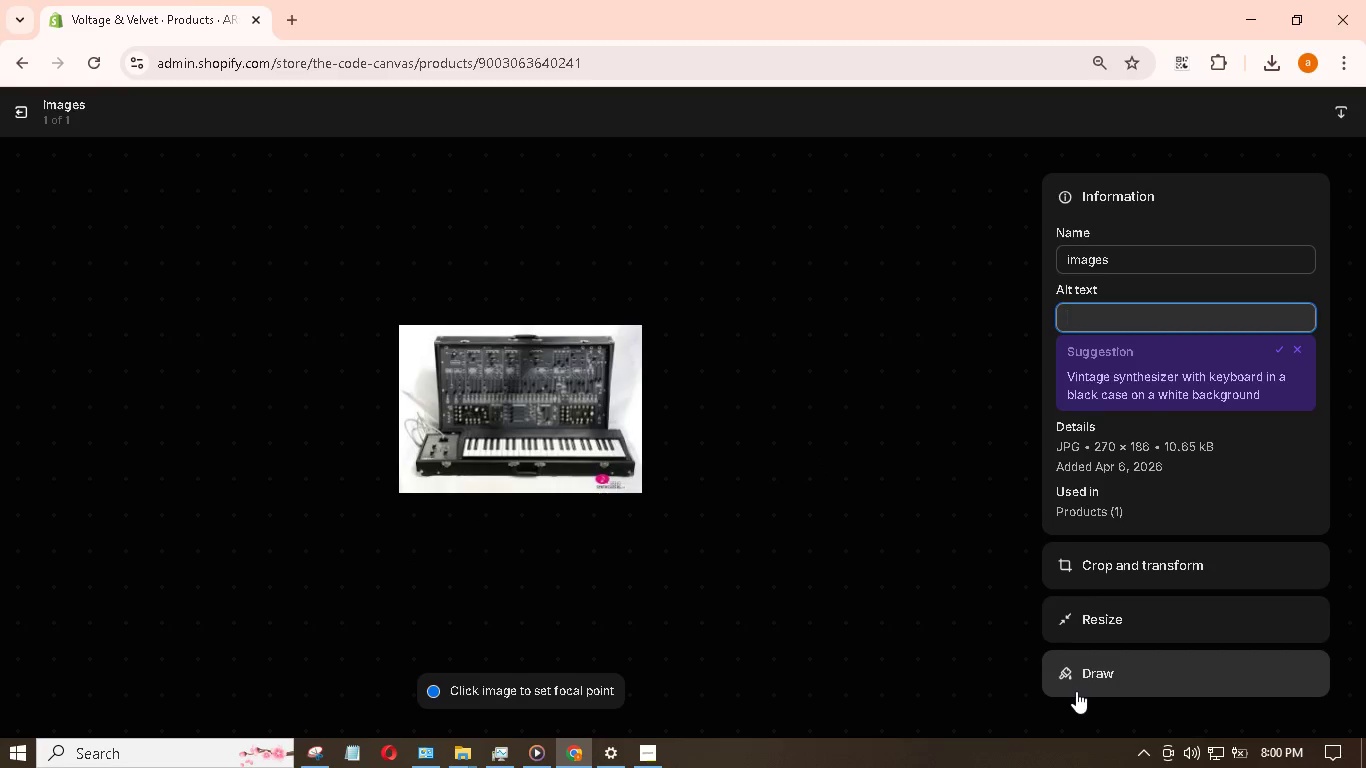 
wait(8.97)
 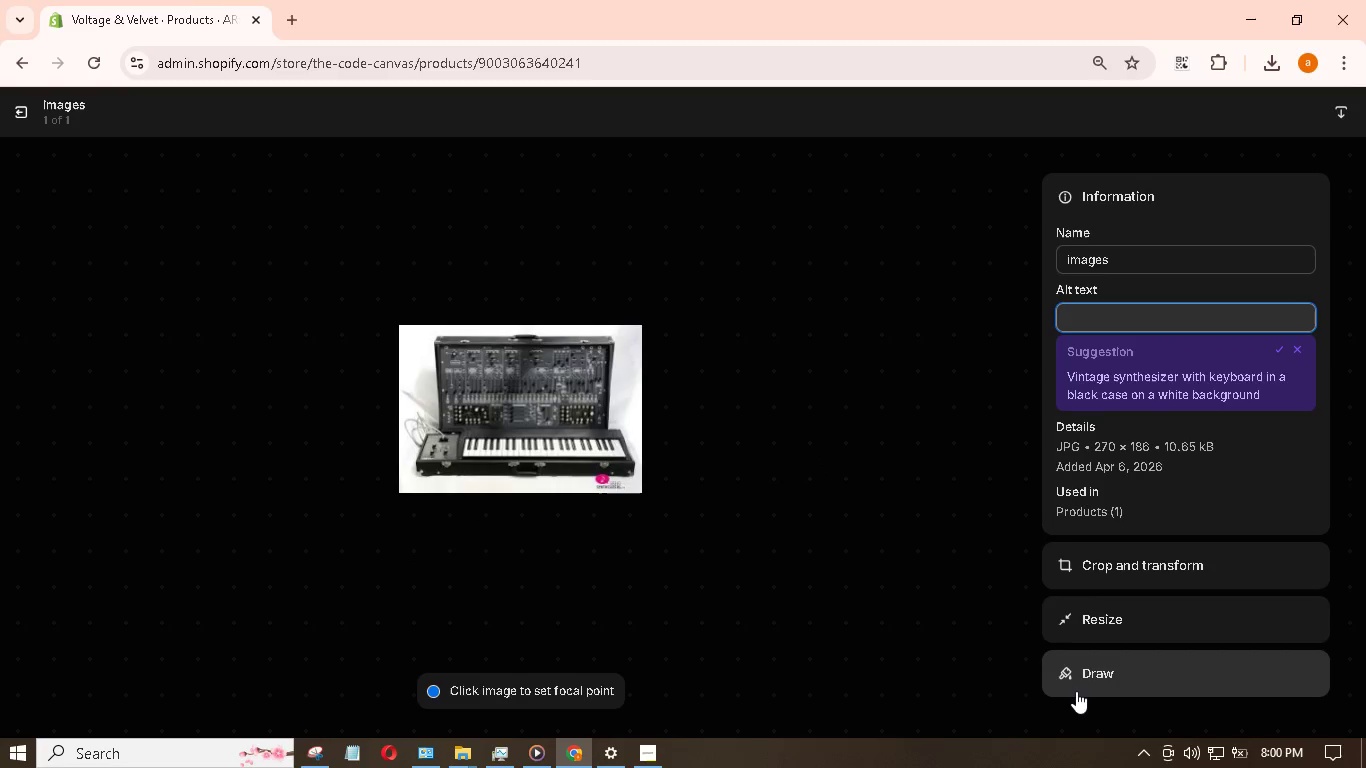 
type(ARP 2600 semi)
 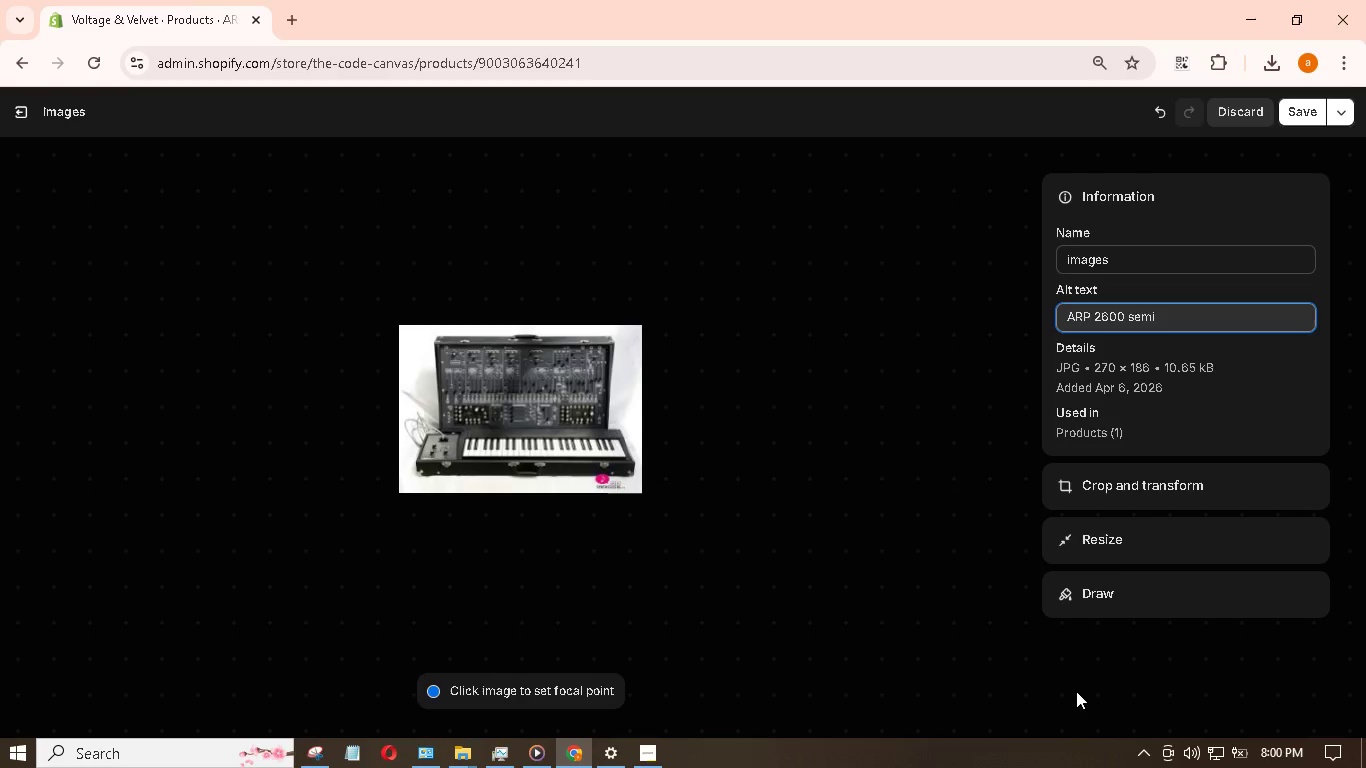 
type(-modular synth.)
 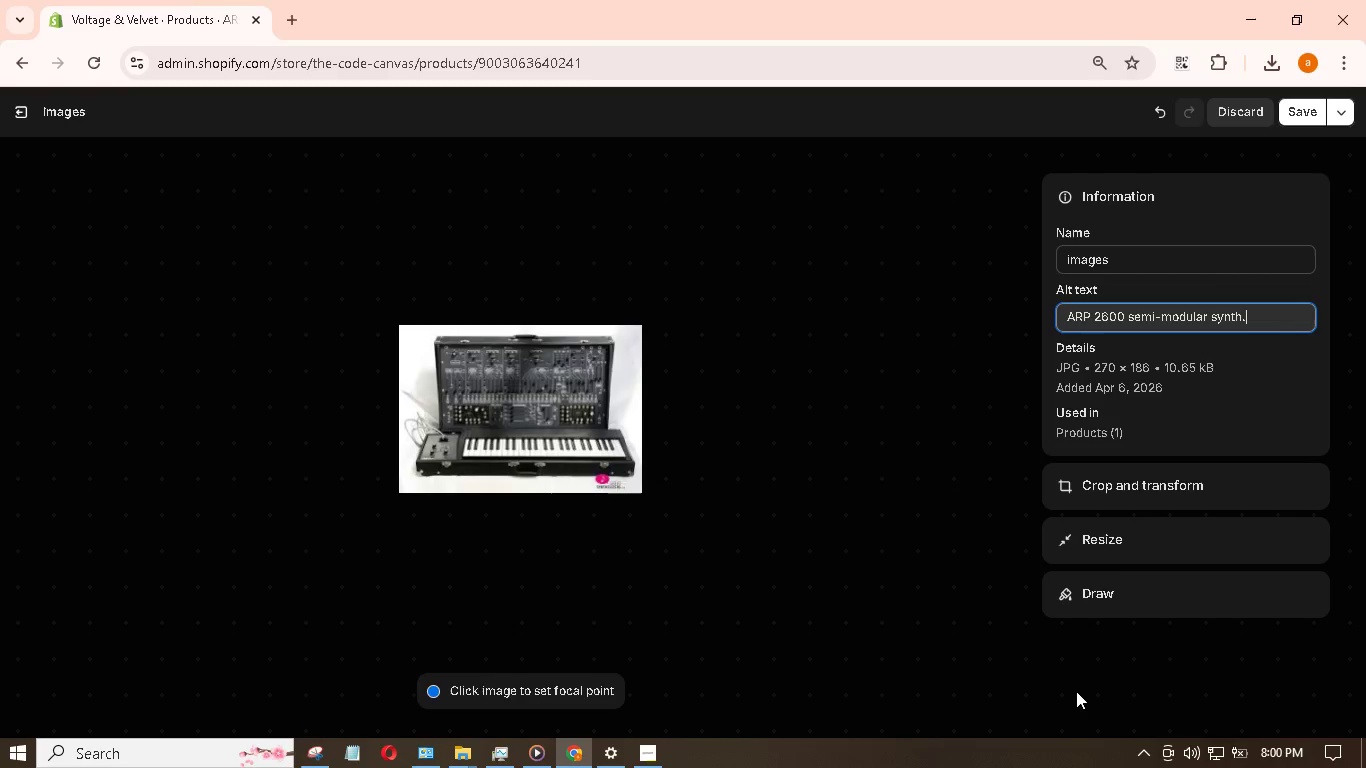 
wait(8.47)
 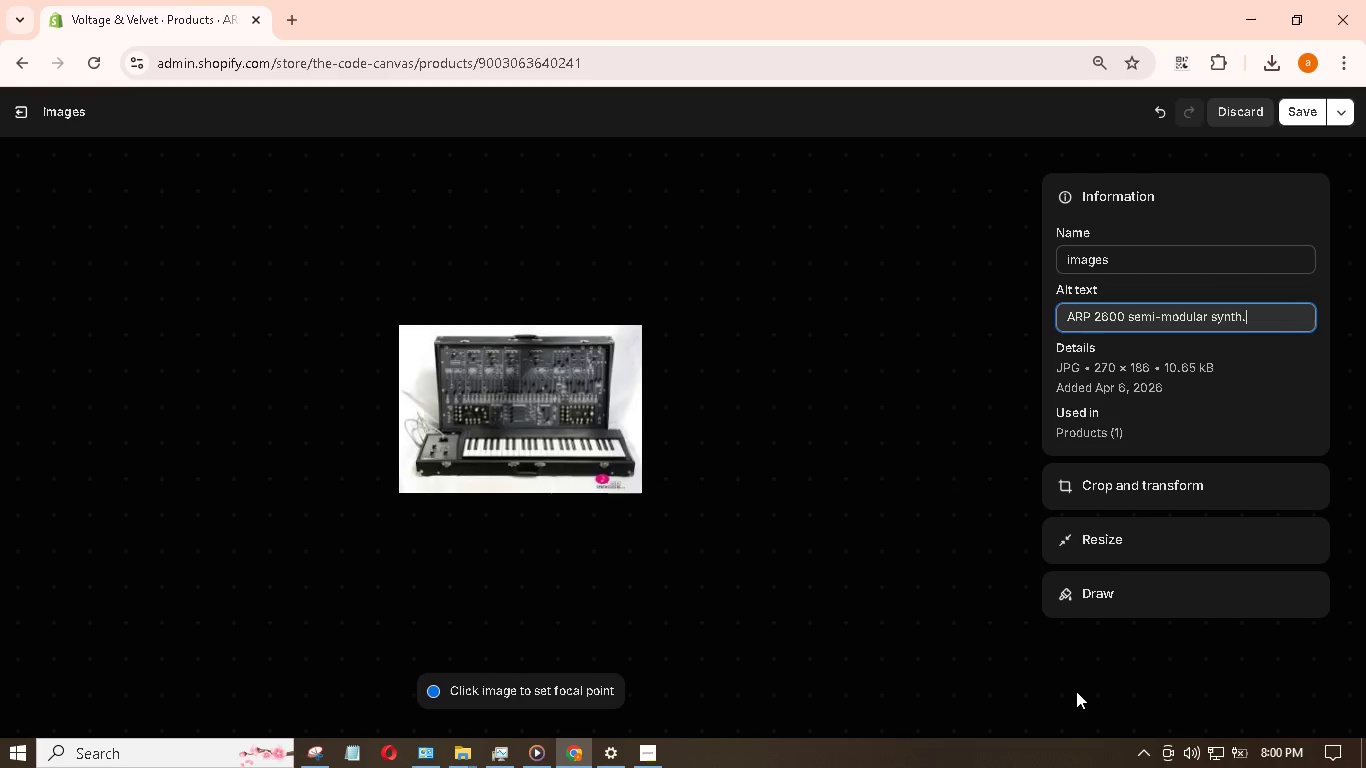 
key(Backspace)
 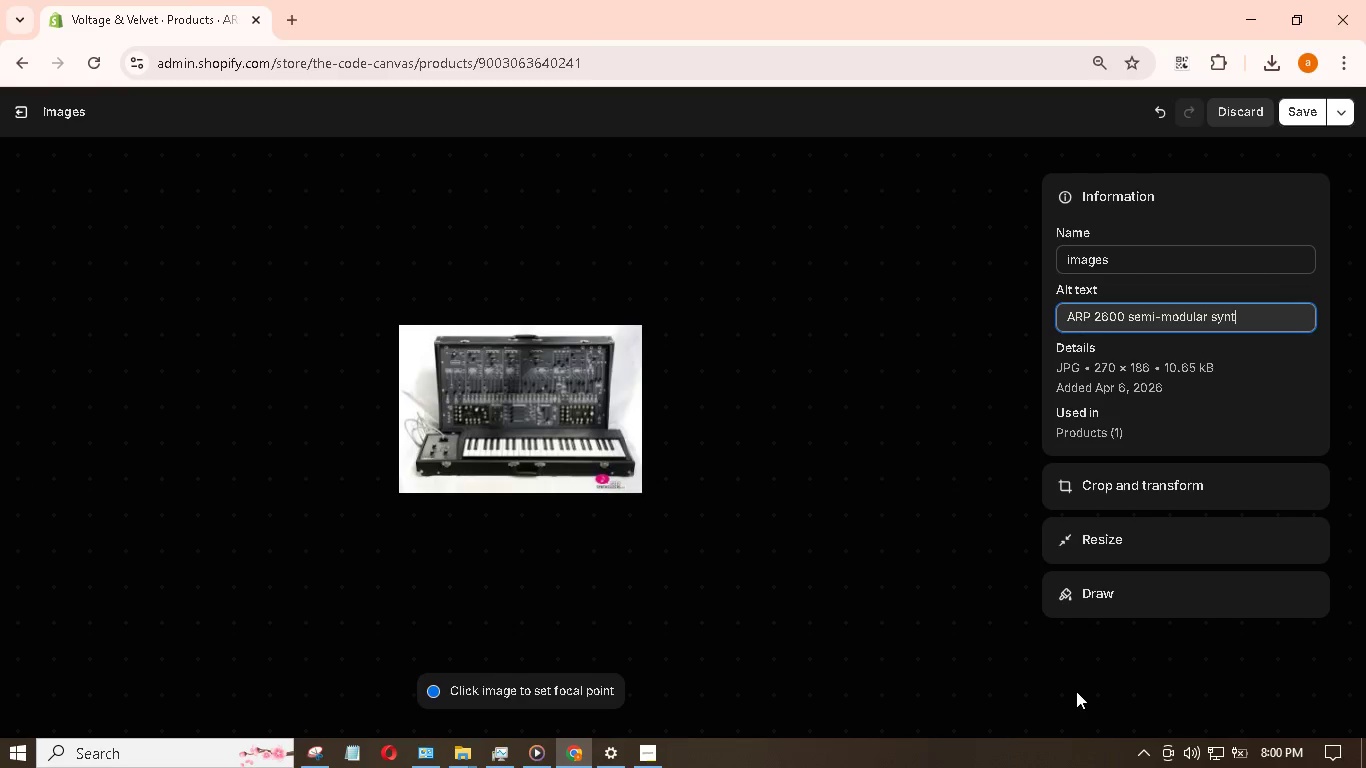 
key(Backspace)
 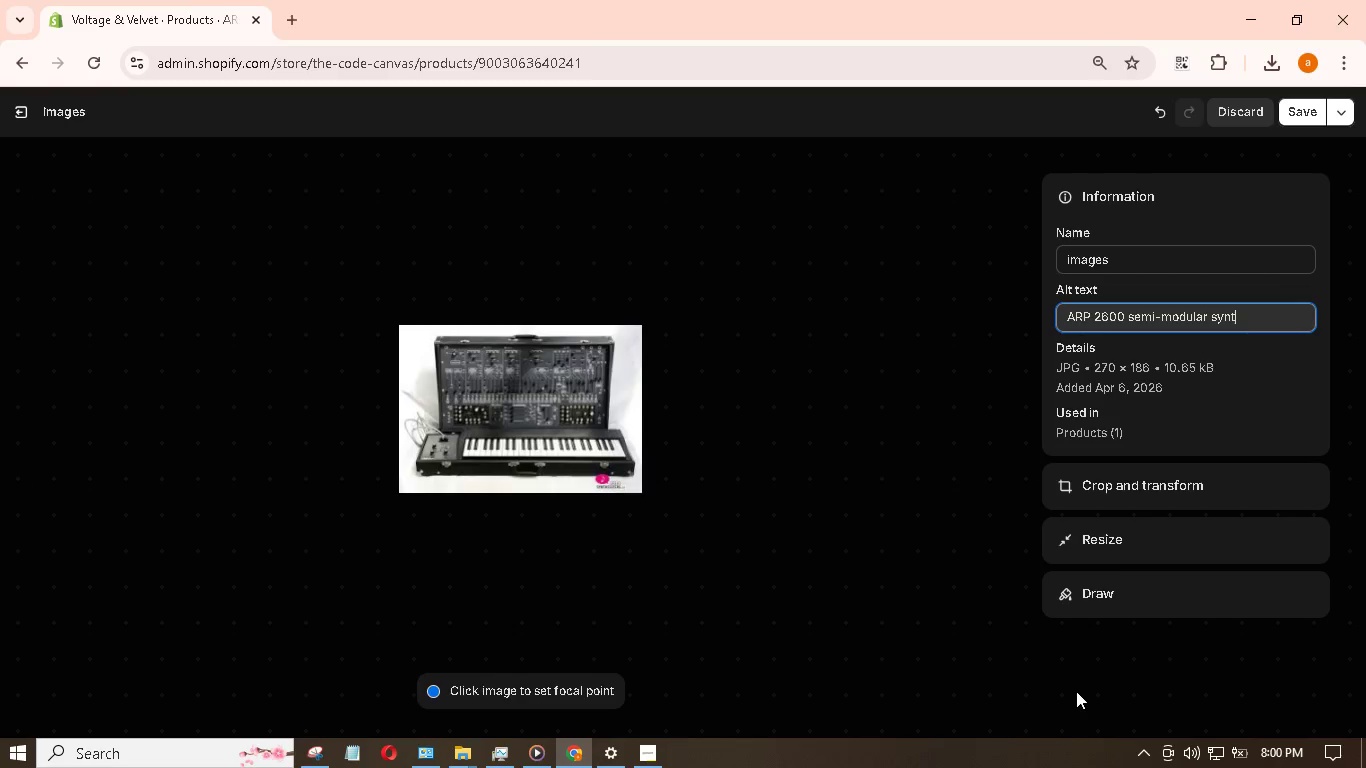 
key(Backspace)
 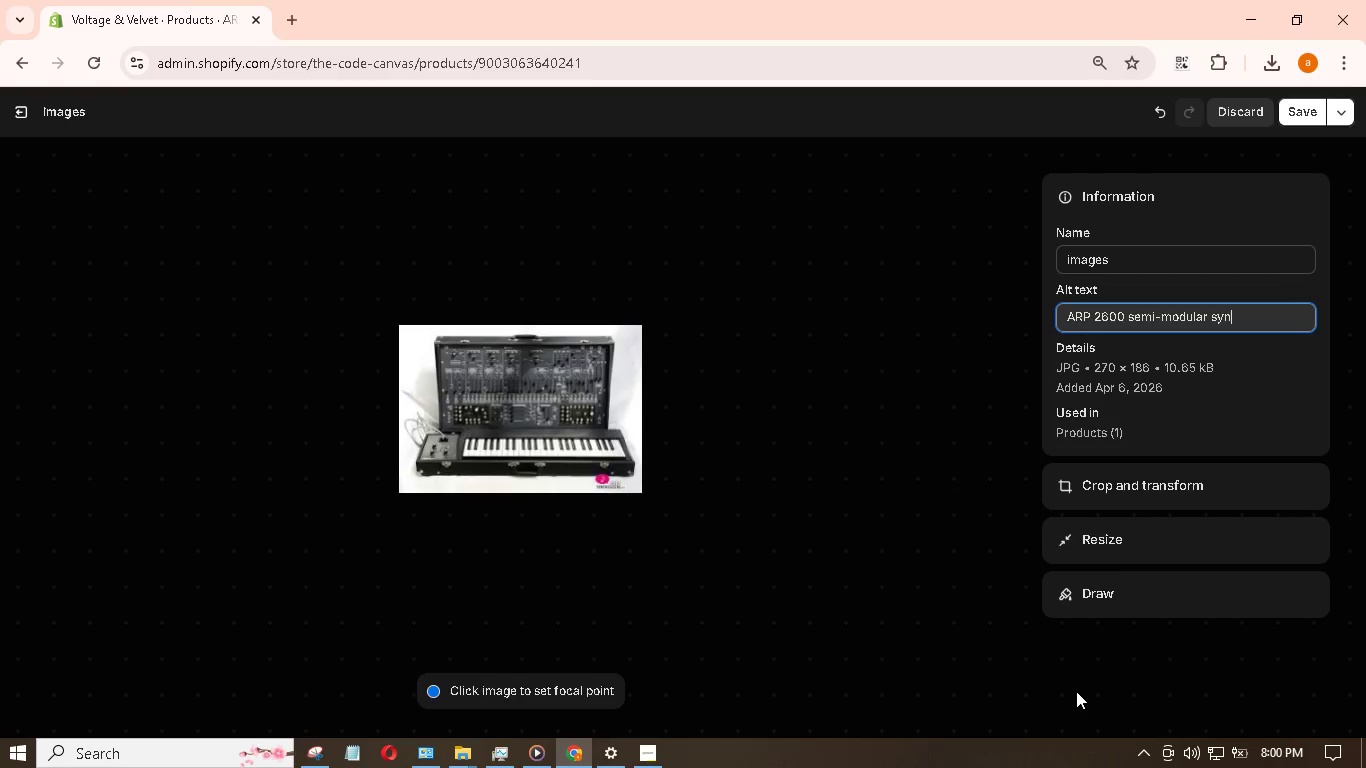 
key(Backspace)
 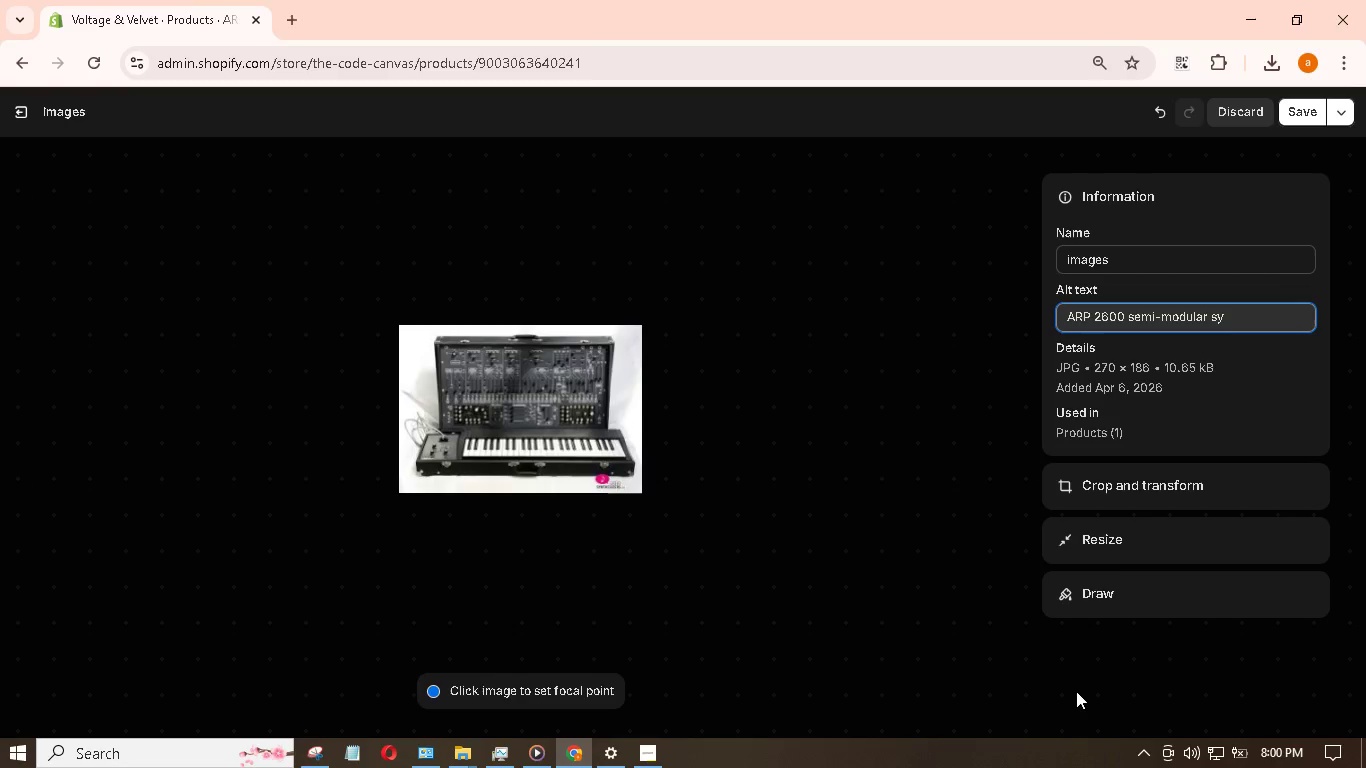 
key(Backspace)
 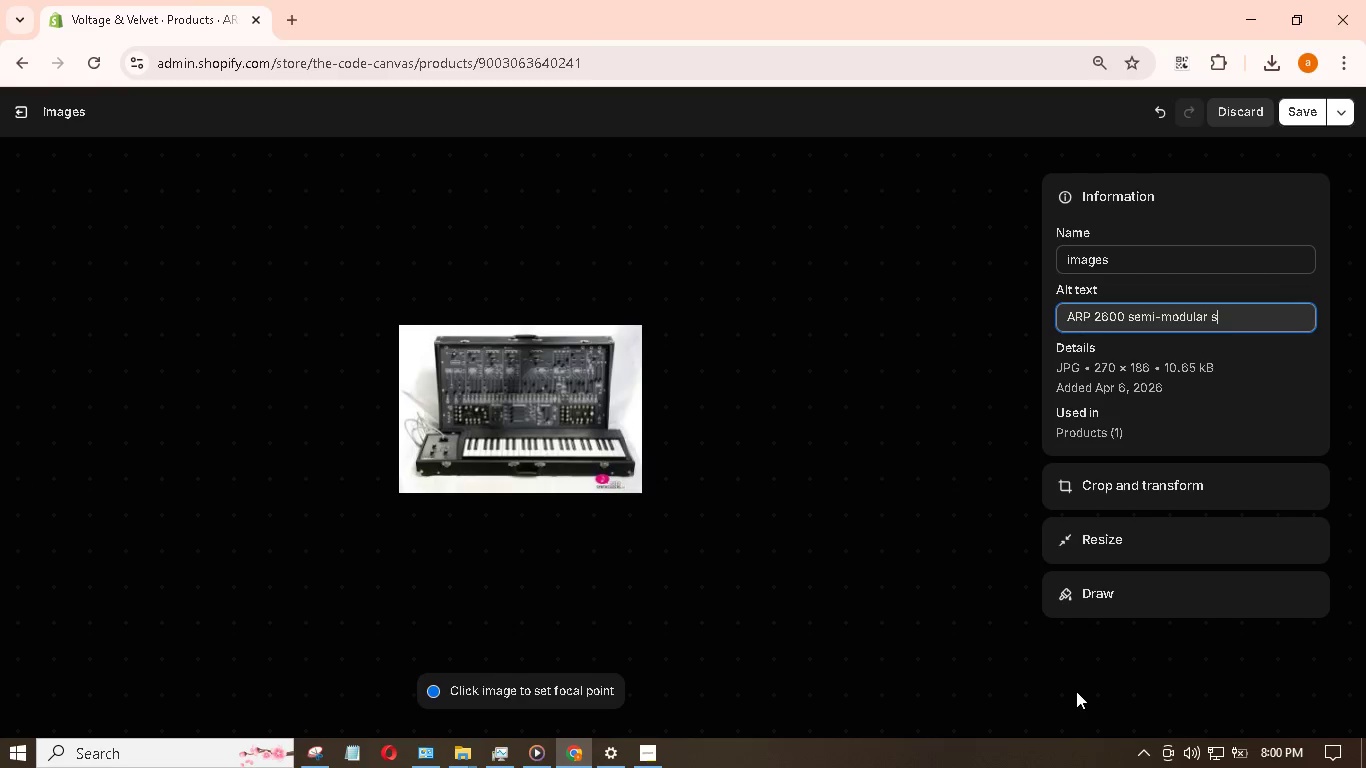 
key(Backspace)
 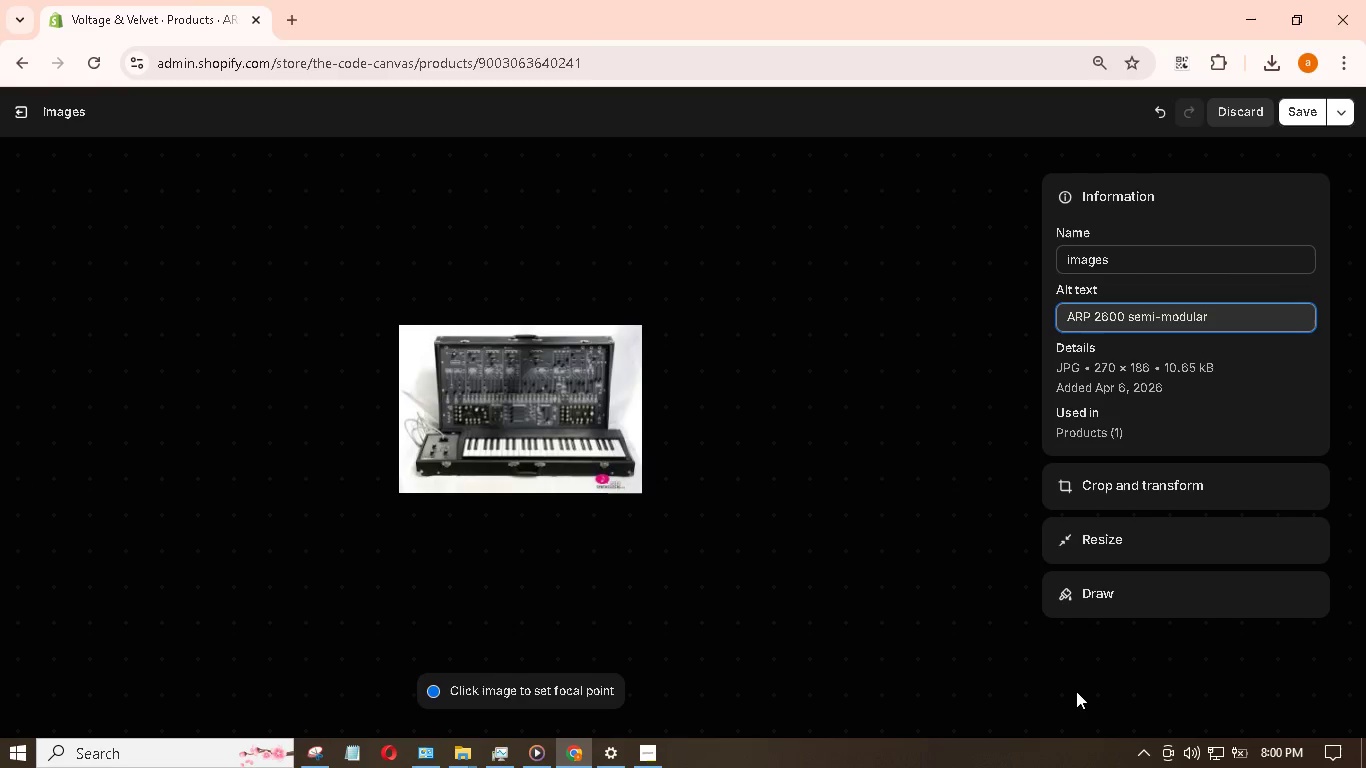 
key(Space)
 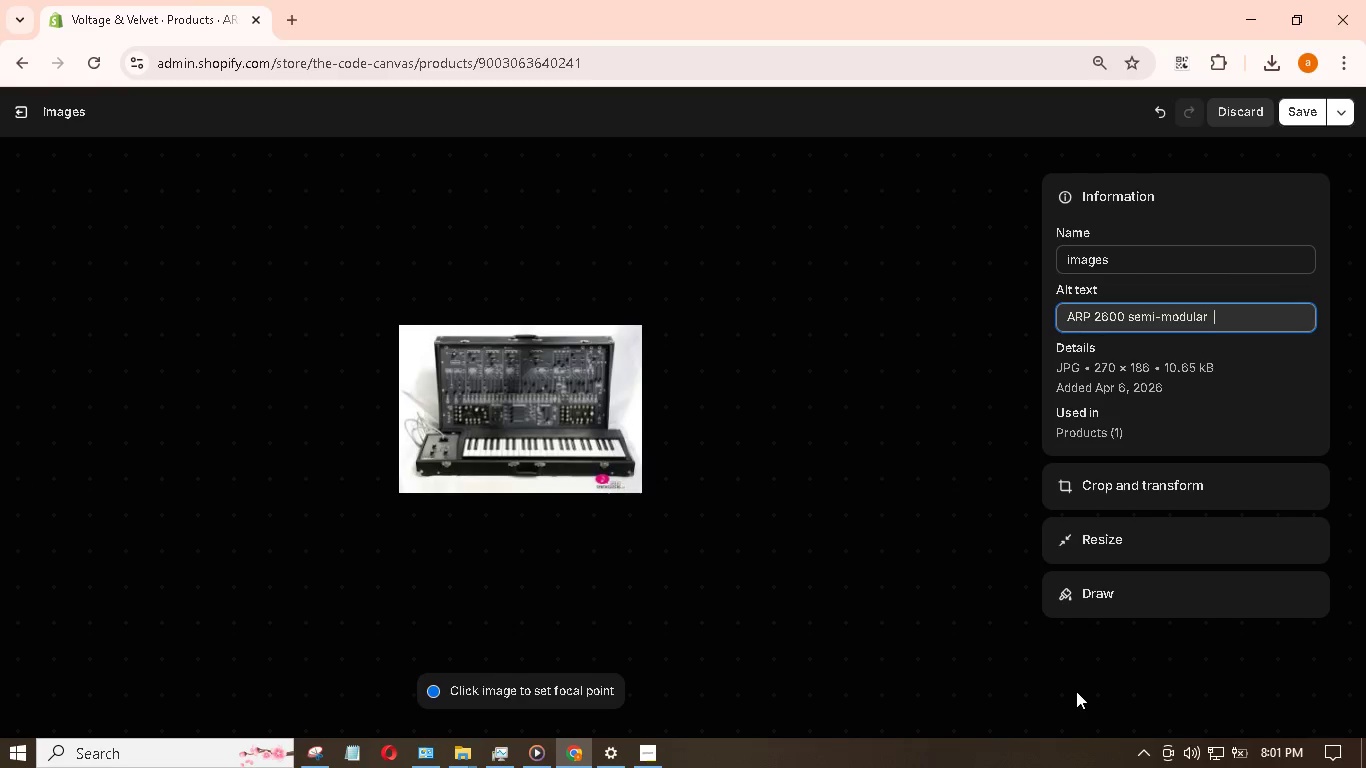 
hold_key(key=ArrowLeft, duration=0.86)
 